 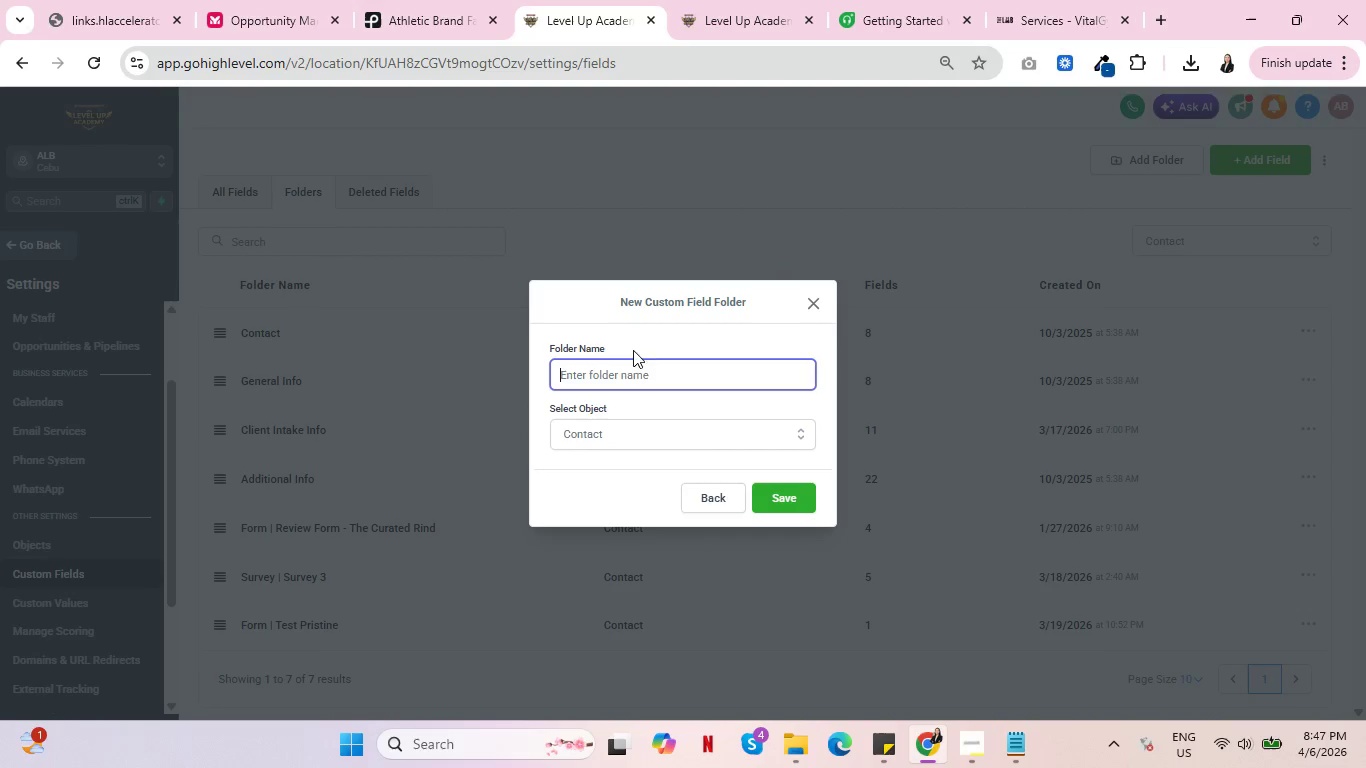 
key(Control+V)
 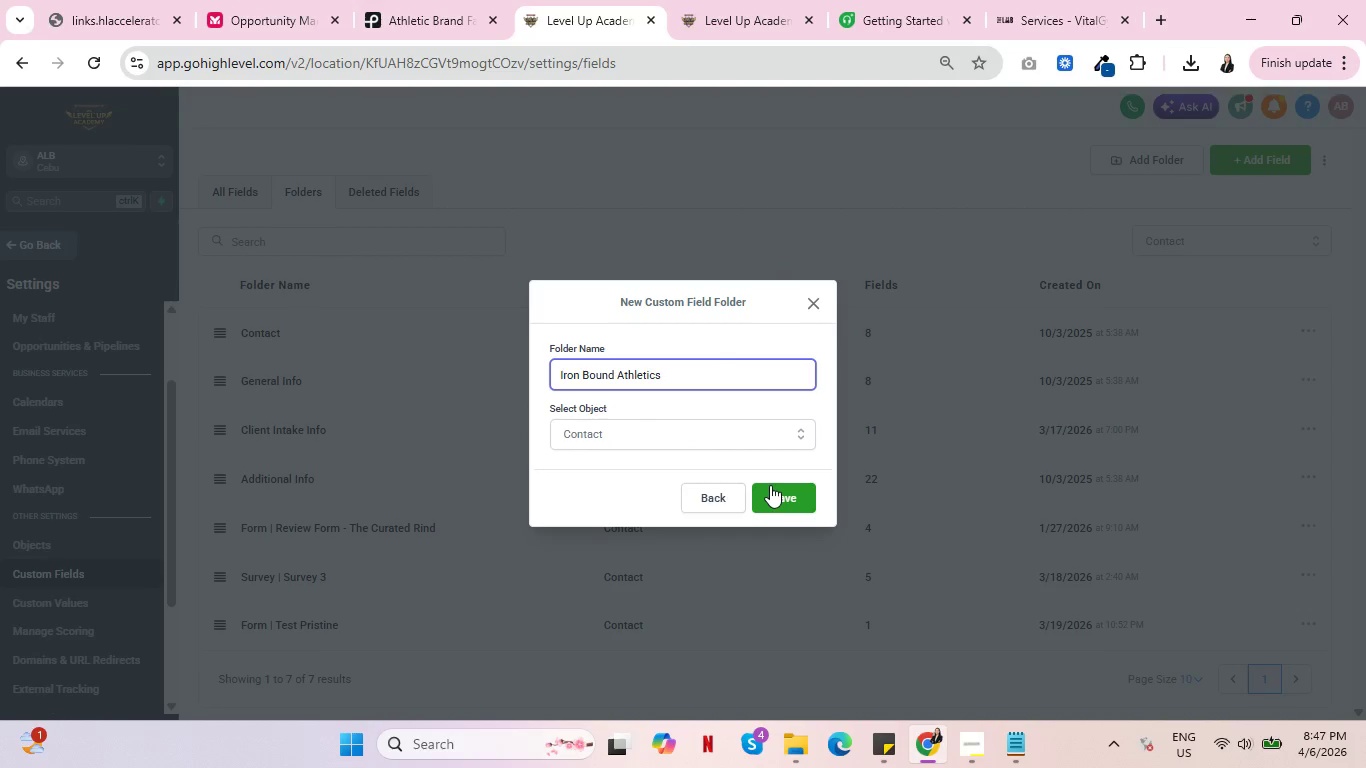 
left_click([773, 489])
 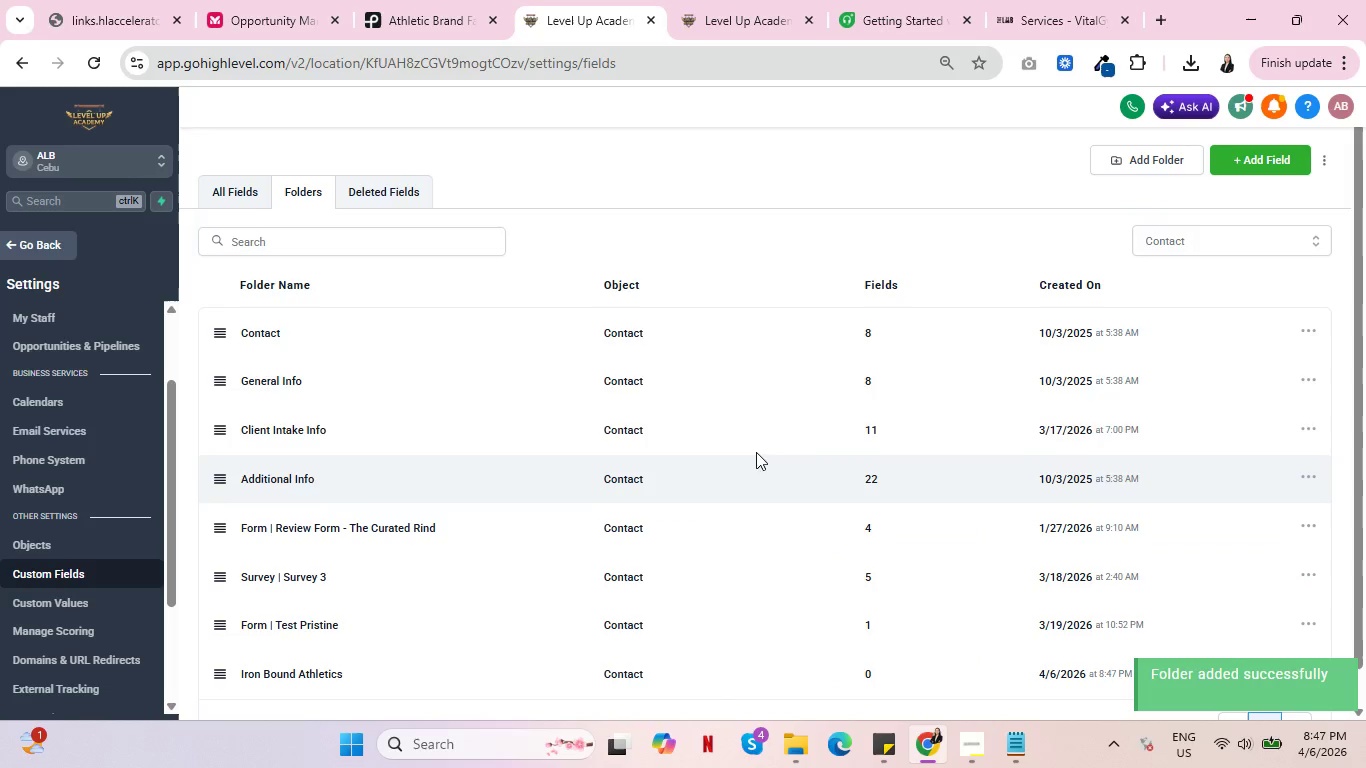 
scroll: coordinate [523, 449], scroll_direction: down, amount: 5.0
 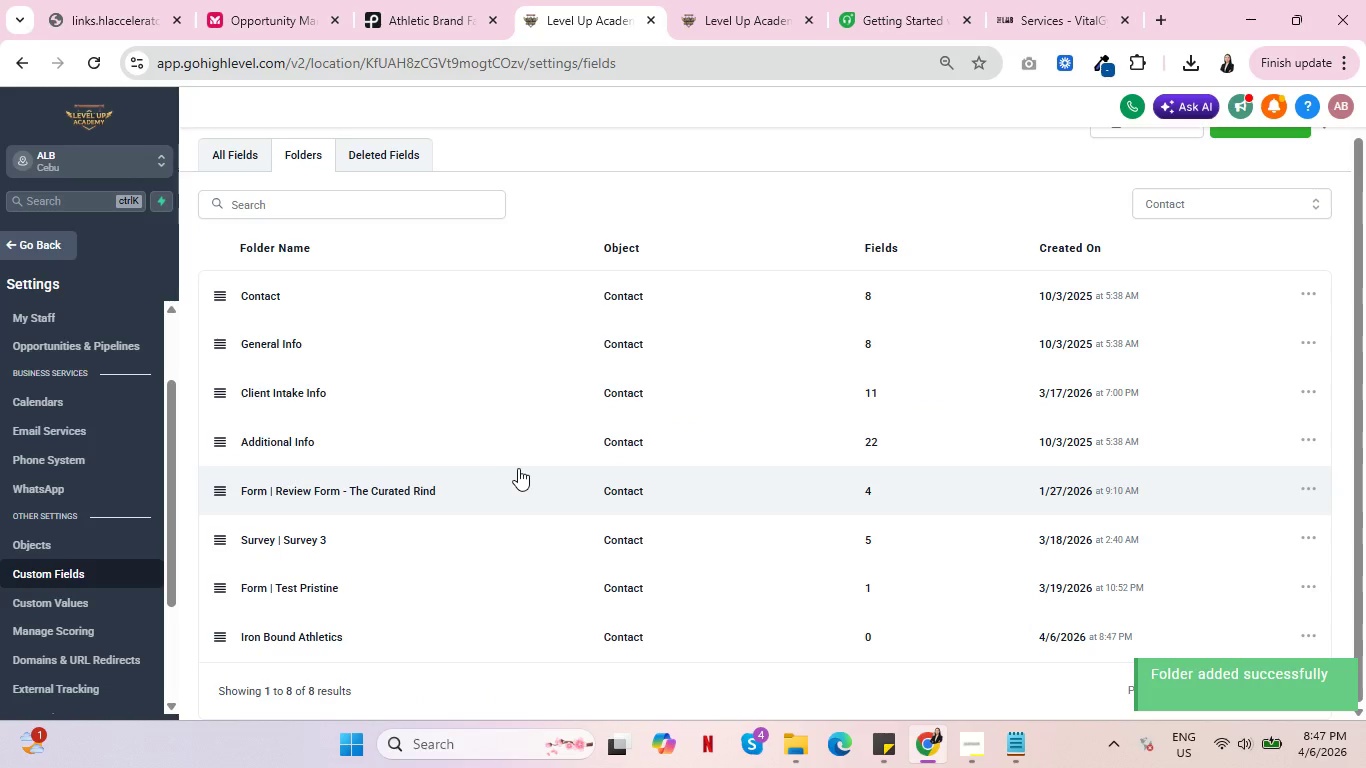 
left_click([324, 641])
 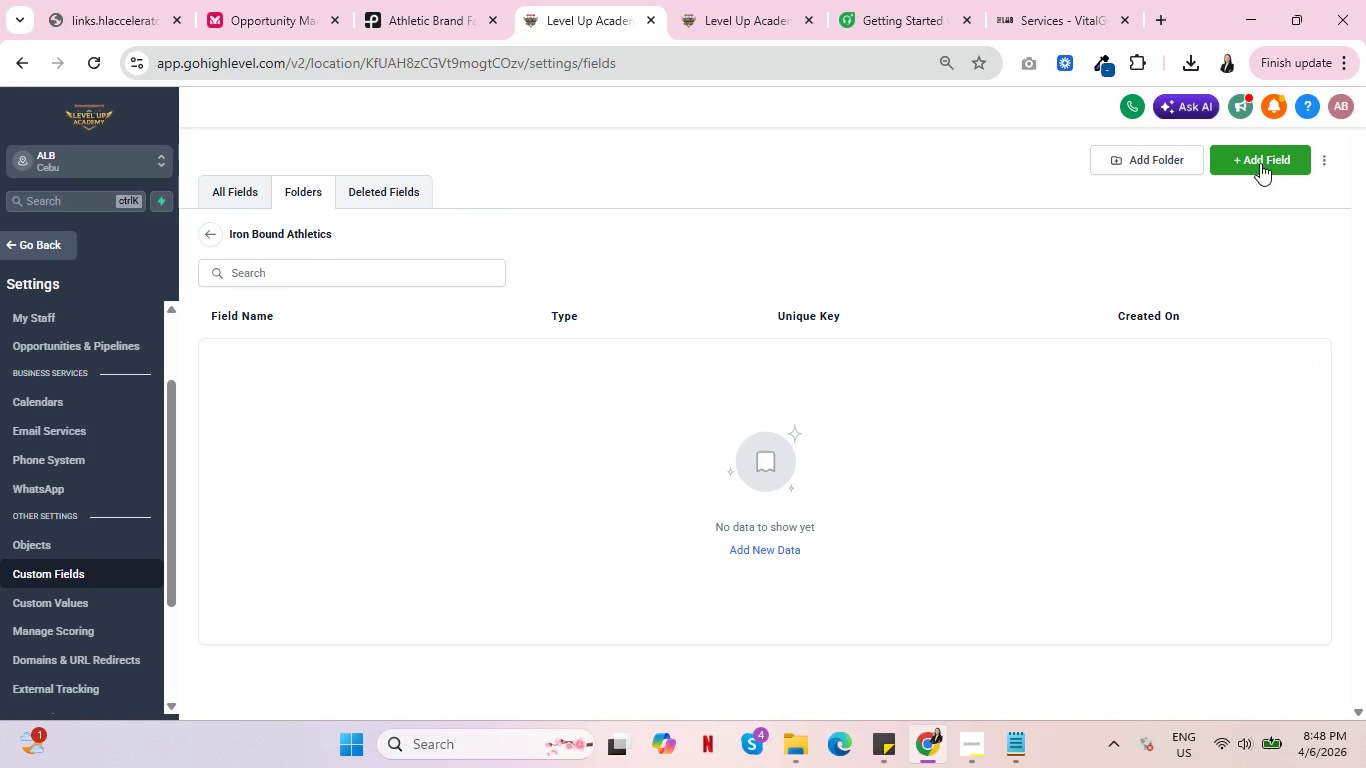 
left_click([1260, 163])
 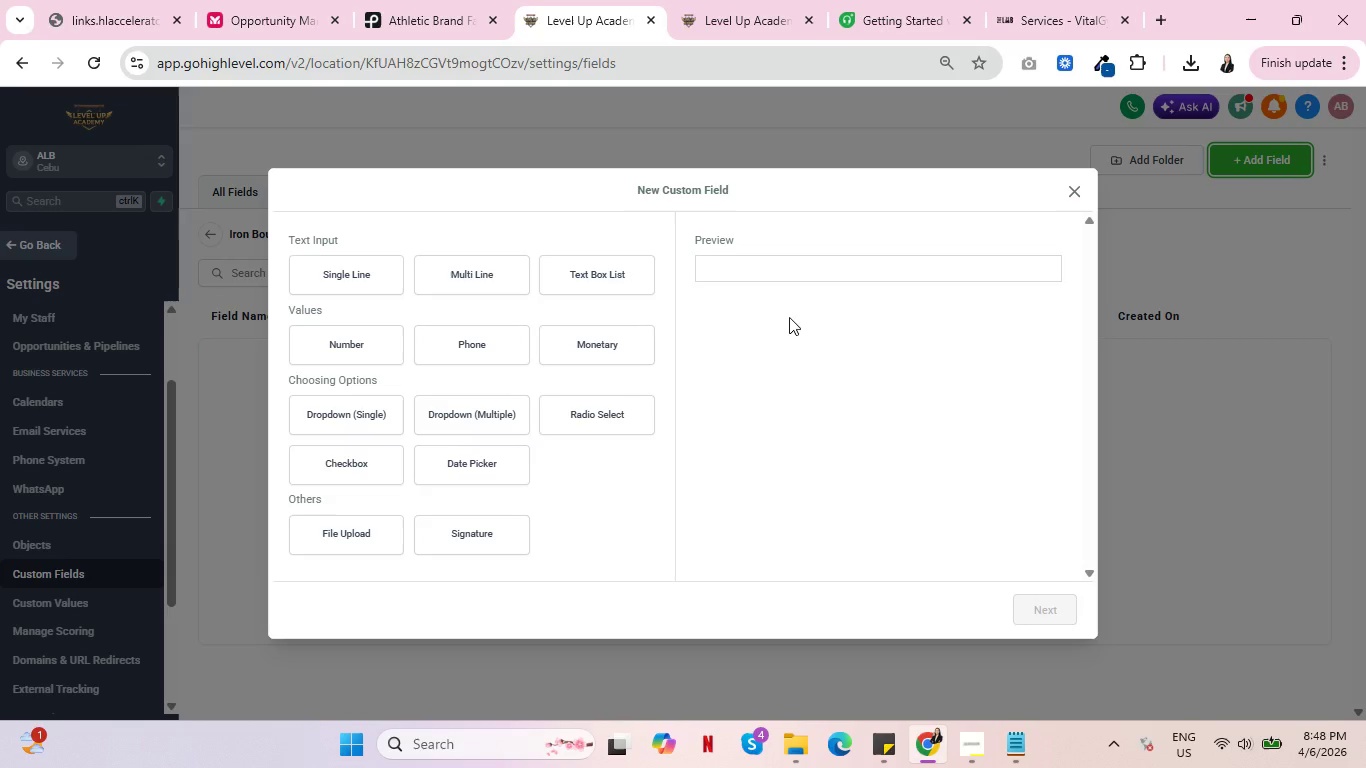 
wait(8.47)
 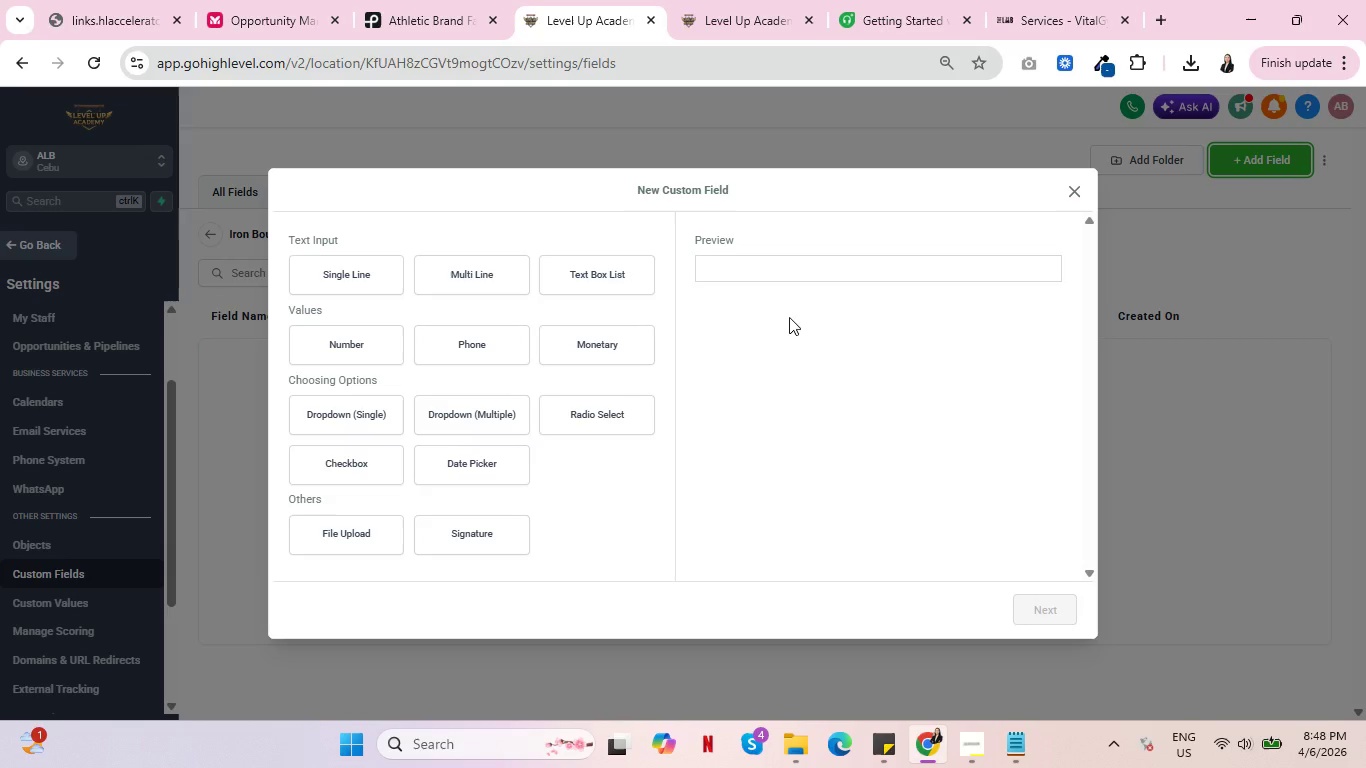 
scroll: coordinate [432, 408], scroll_direction: up, amount: 5.0
 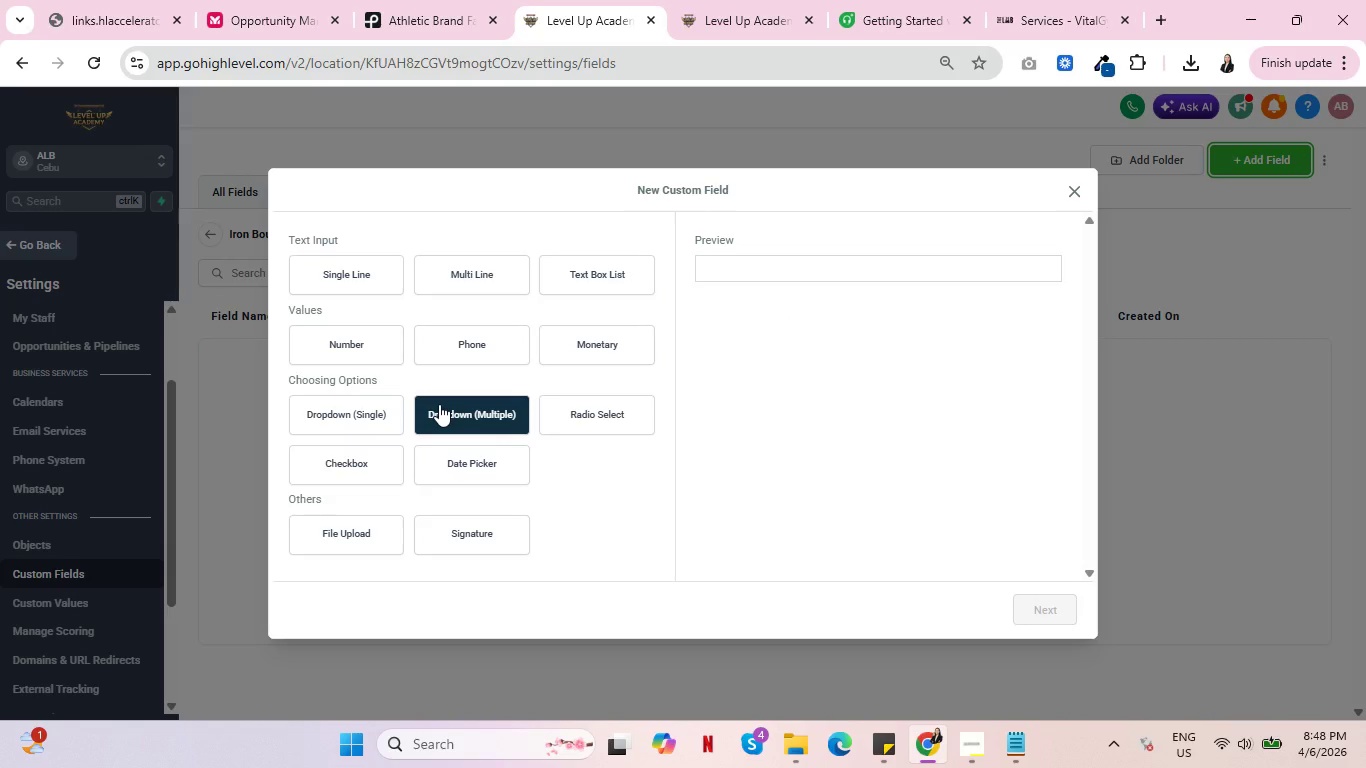 
wait(5.27)
 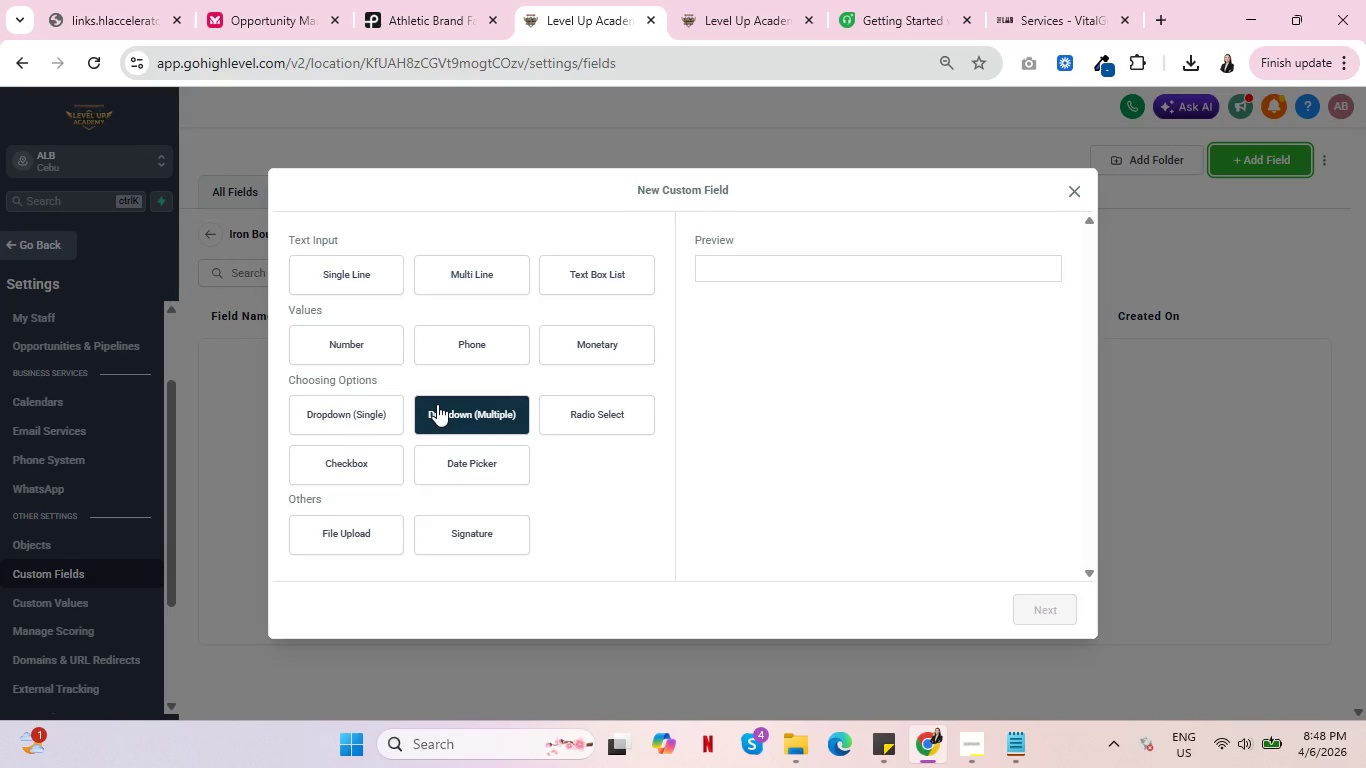 
scroll: coordinate [532, 280], scroll_direction: down, amount: 1.0
 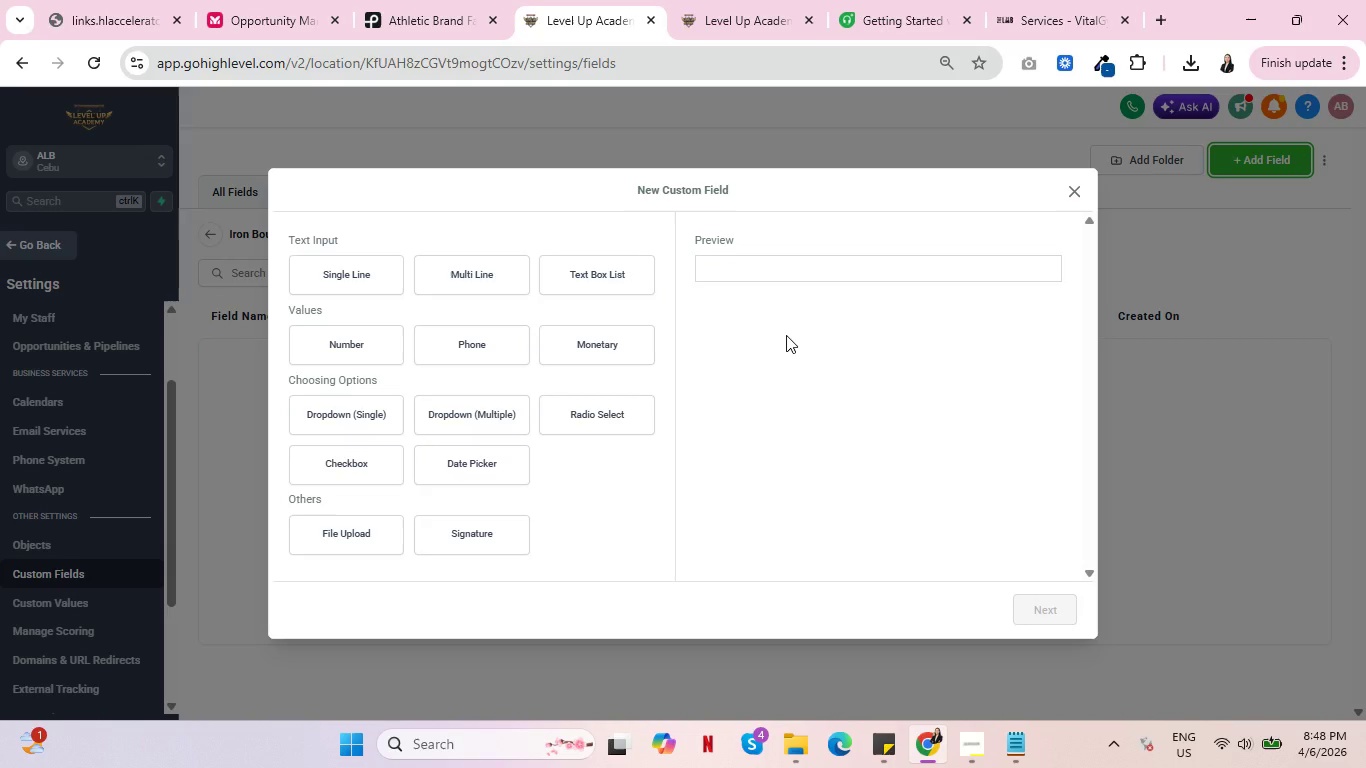 
wait(11.71)
 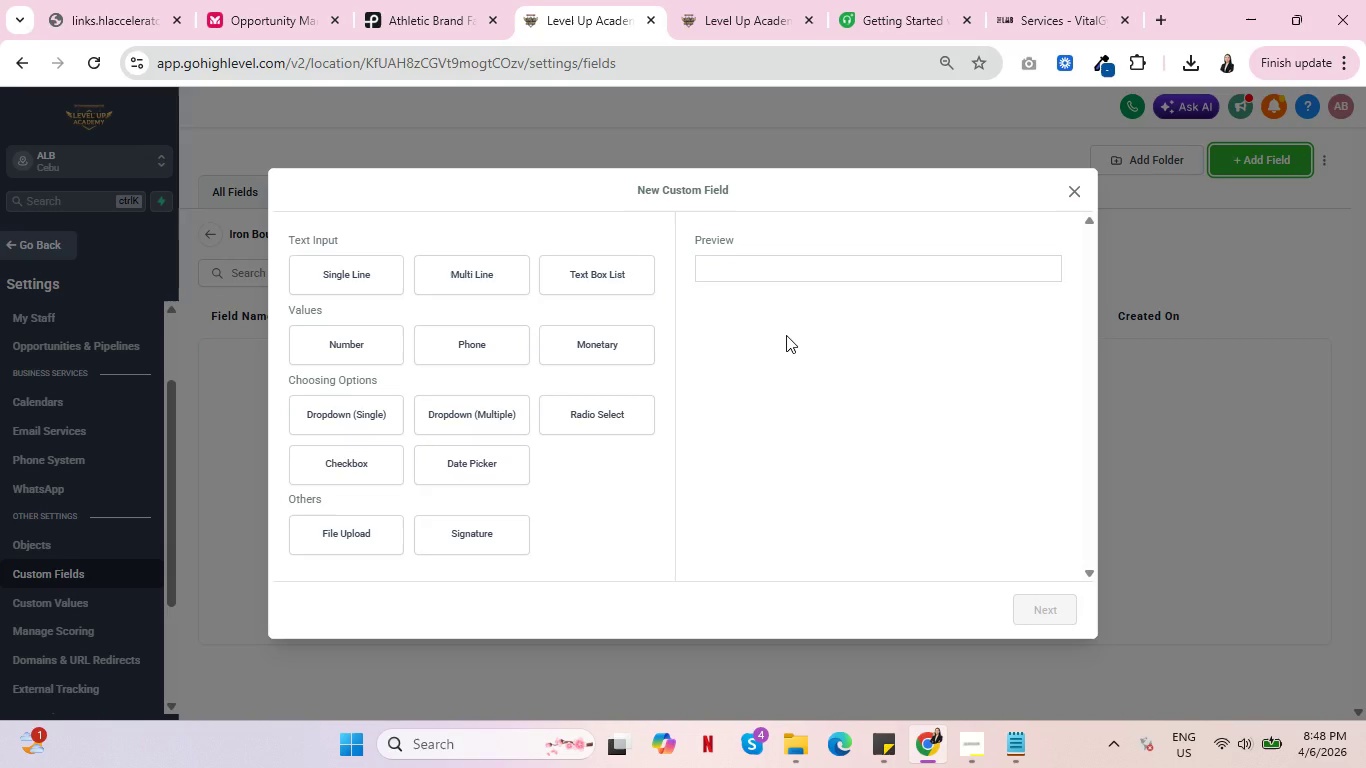 
key(Control+ControlLeft)
 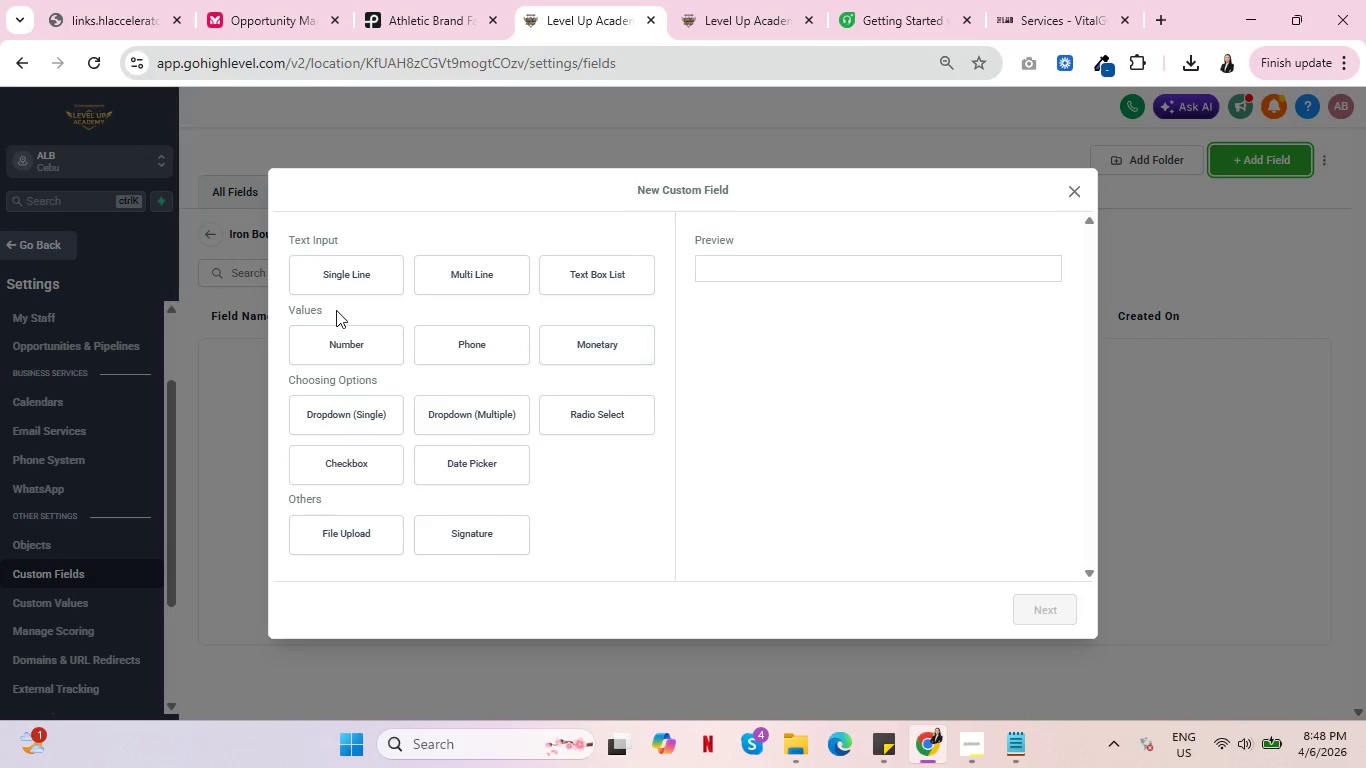 
left_click([852, 269])
 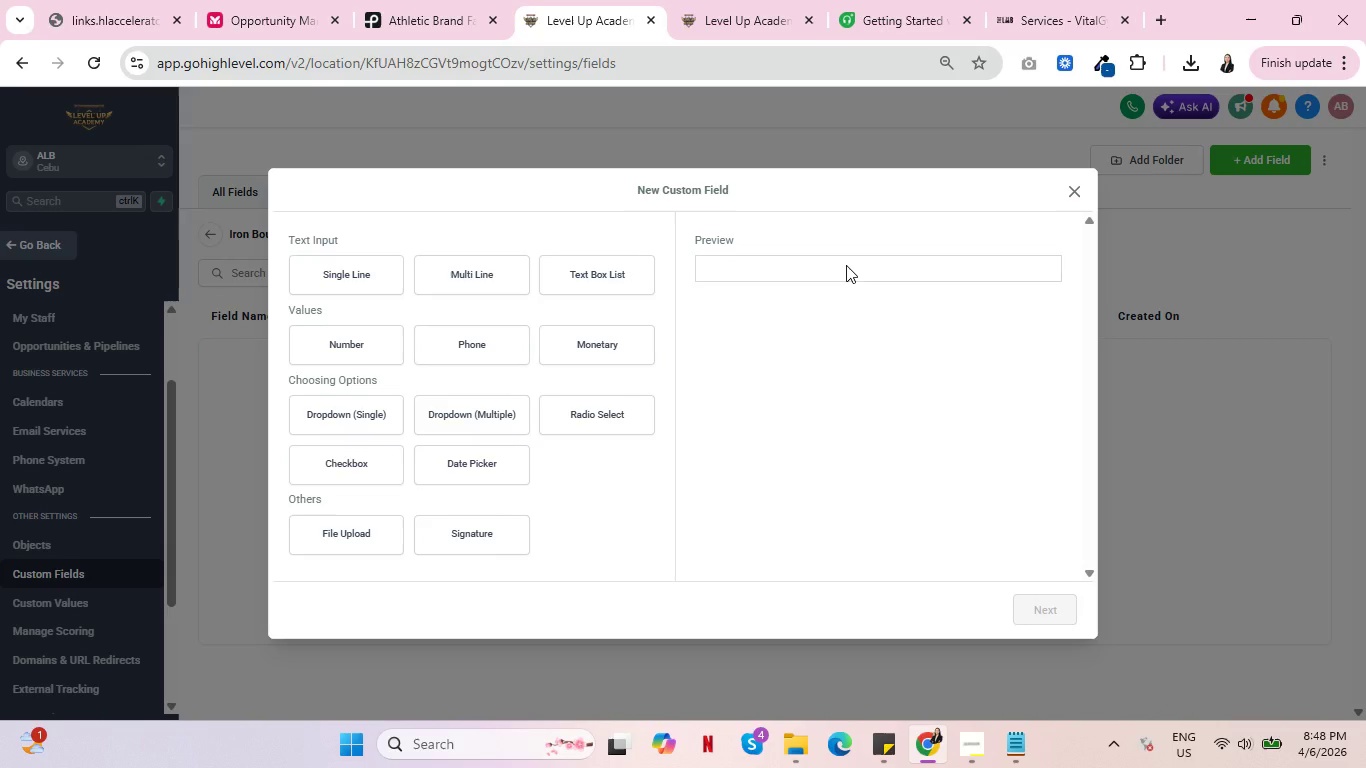 
wait(8.95)
 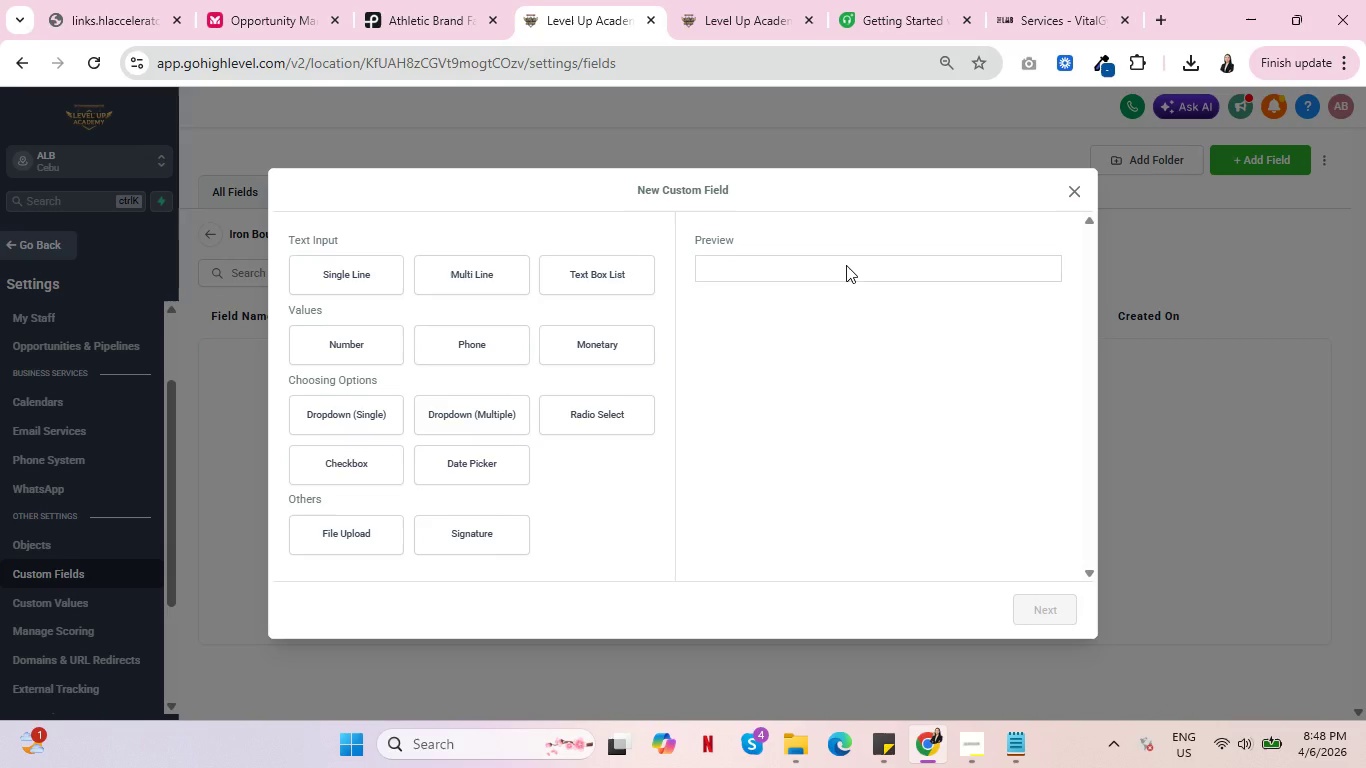 
key(Control+ControlLeft)
 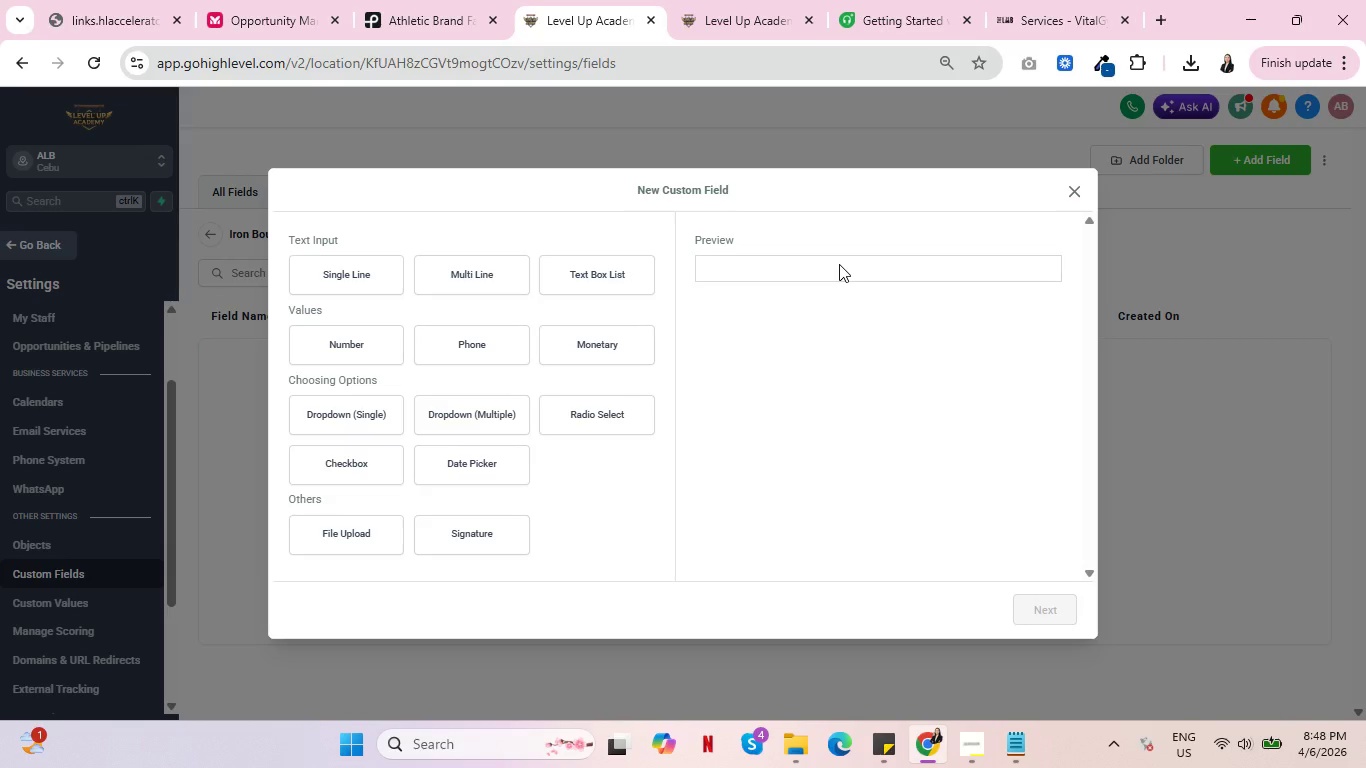 
wait(10.55)
 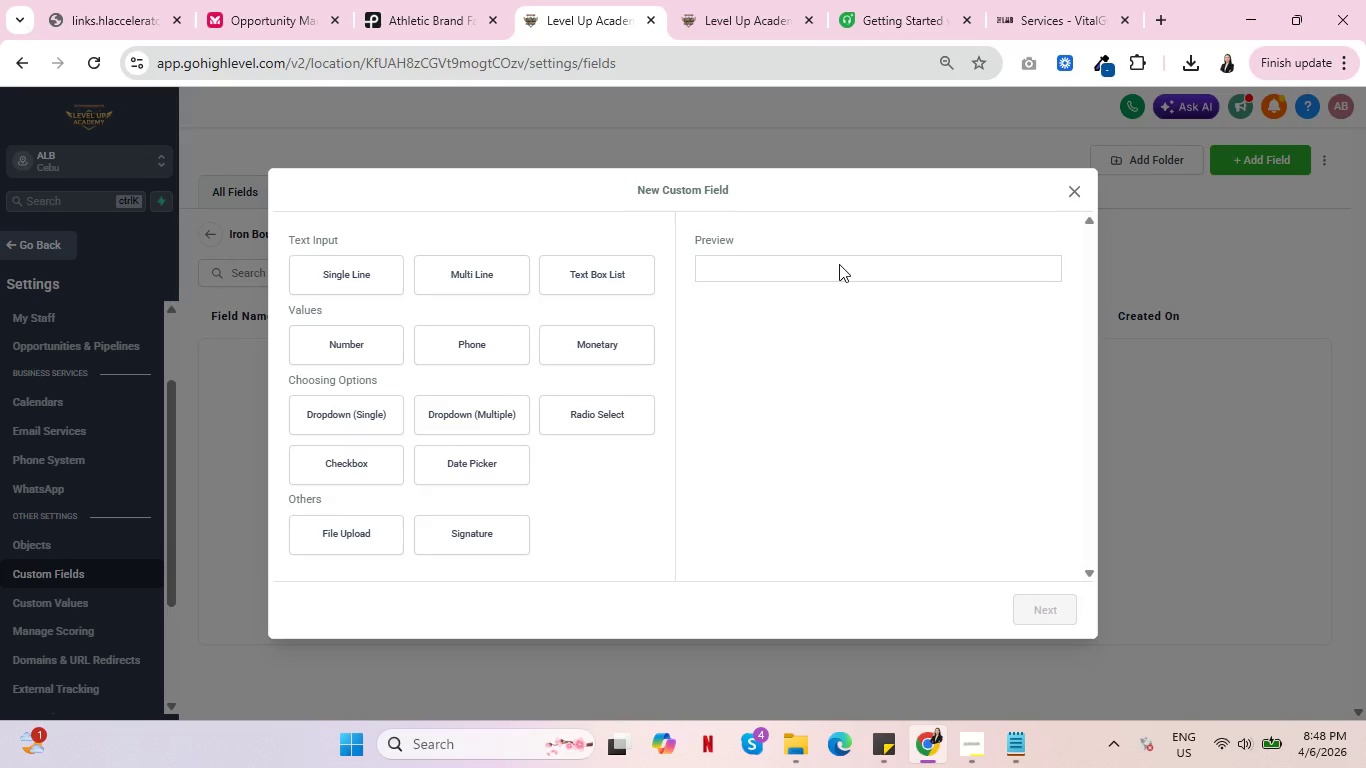 
left_click([1081, 182])
 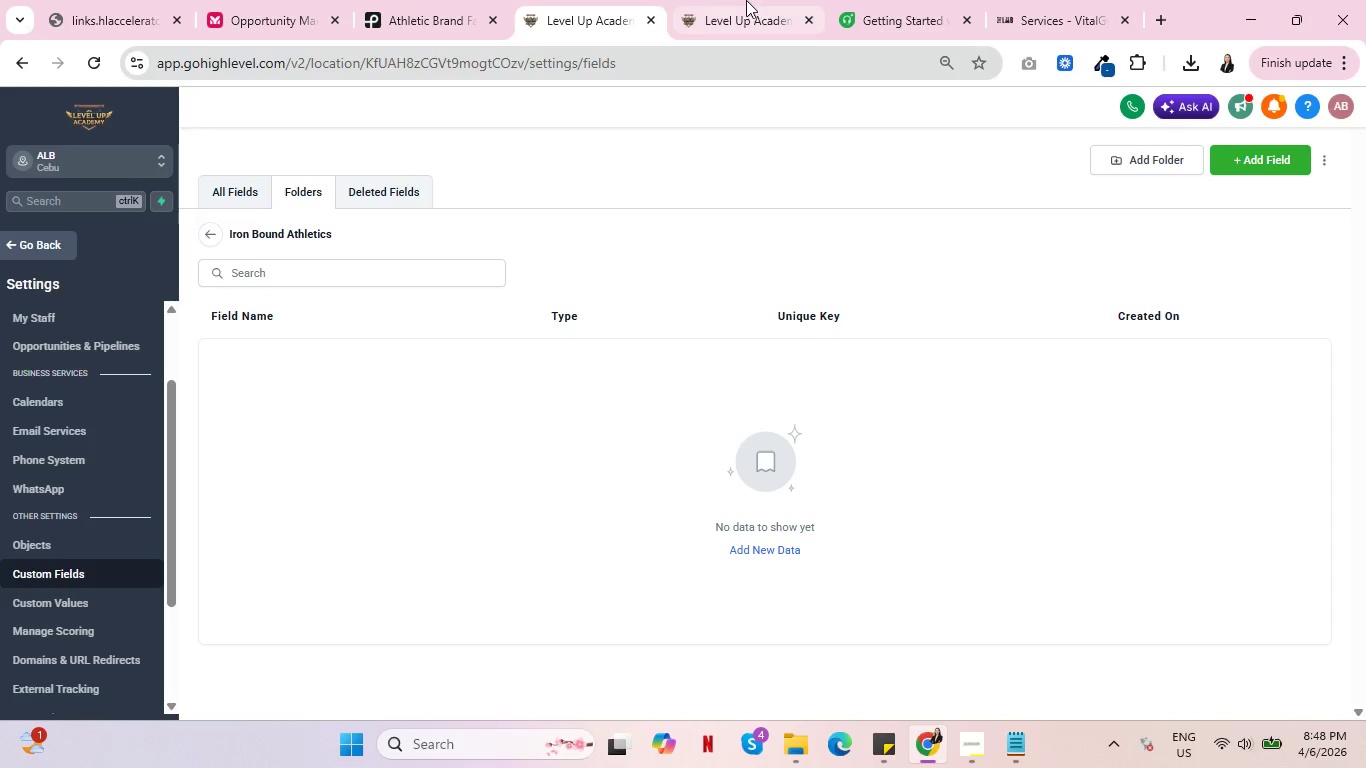 
left_click([745, 0])
 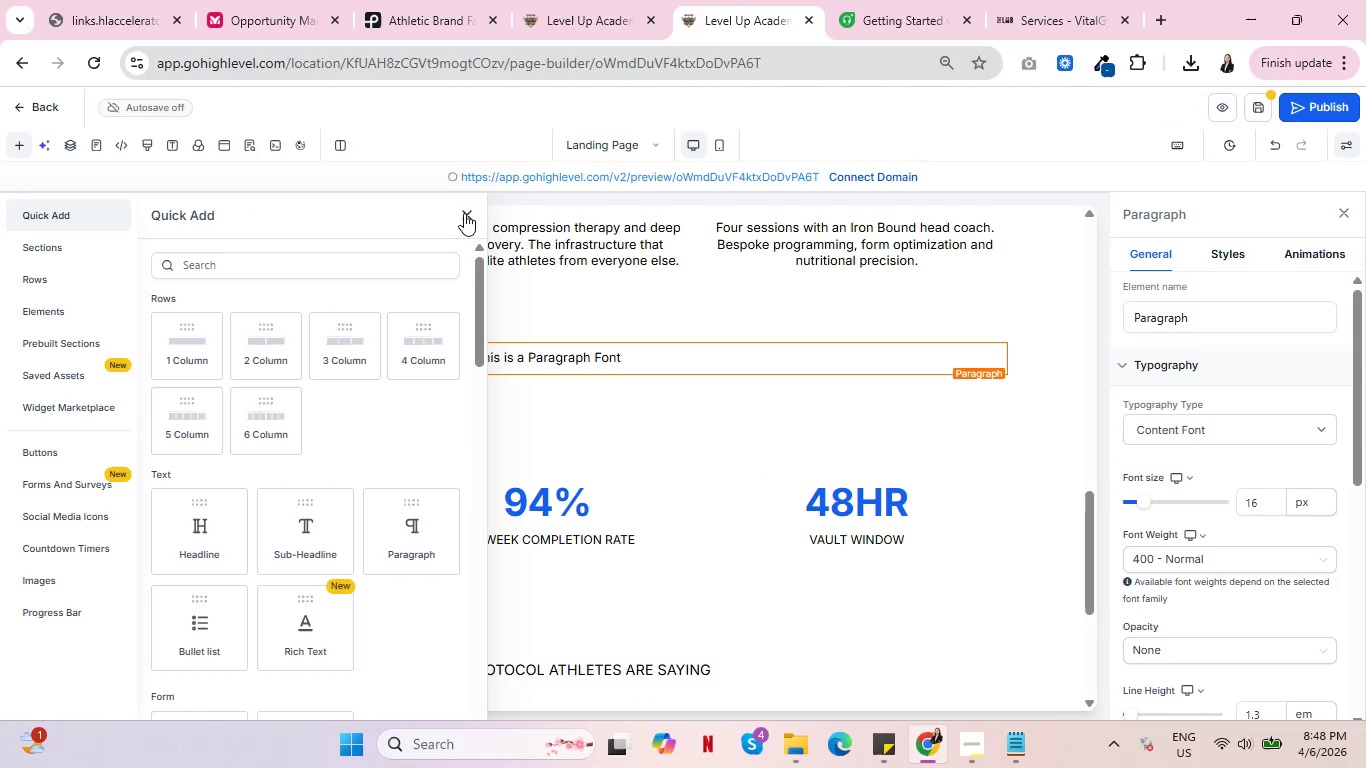 
left_click([465, 210])
 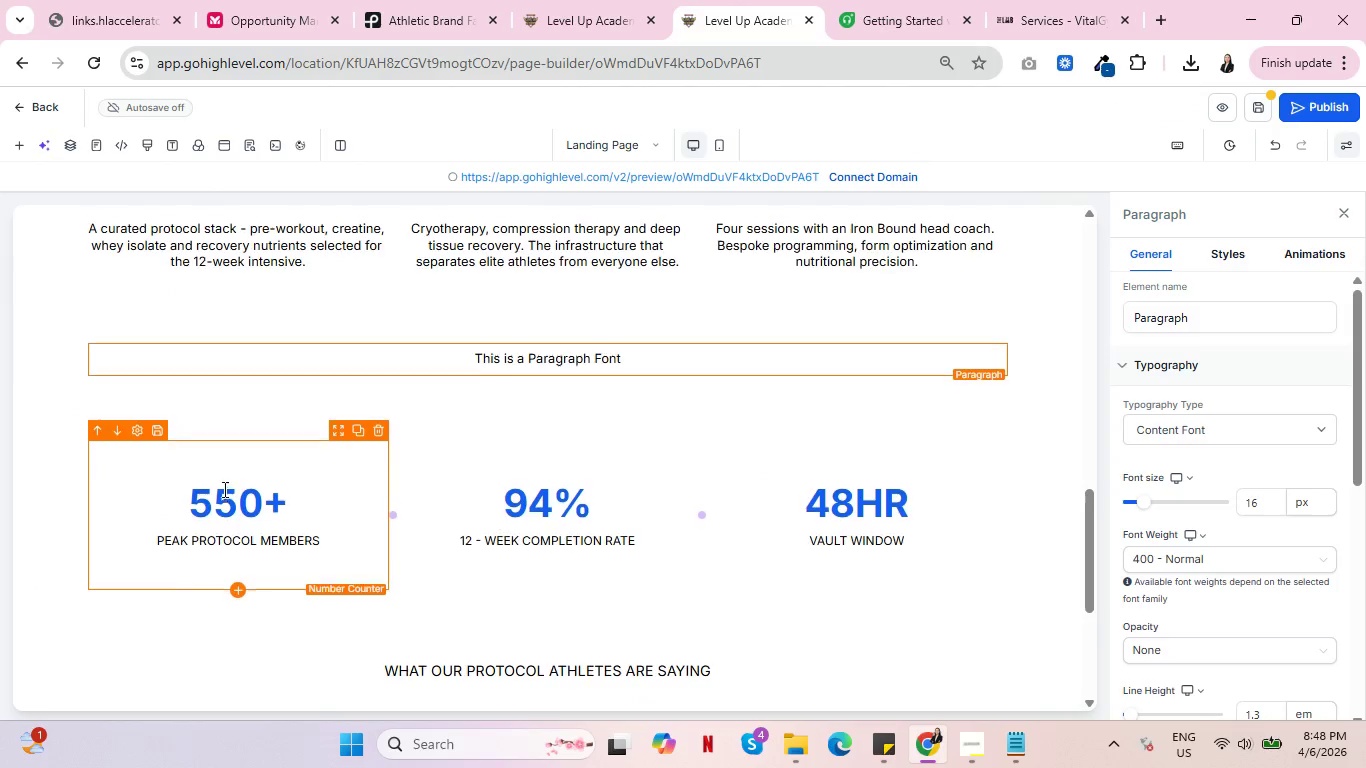 
scroll: coordinate [489, 402], scroll_direction: up, amount: 13.0
 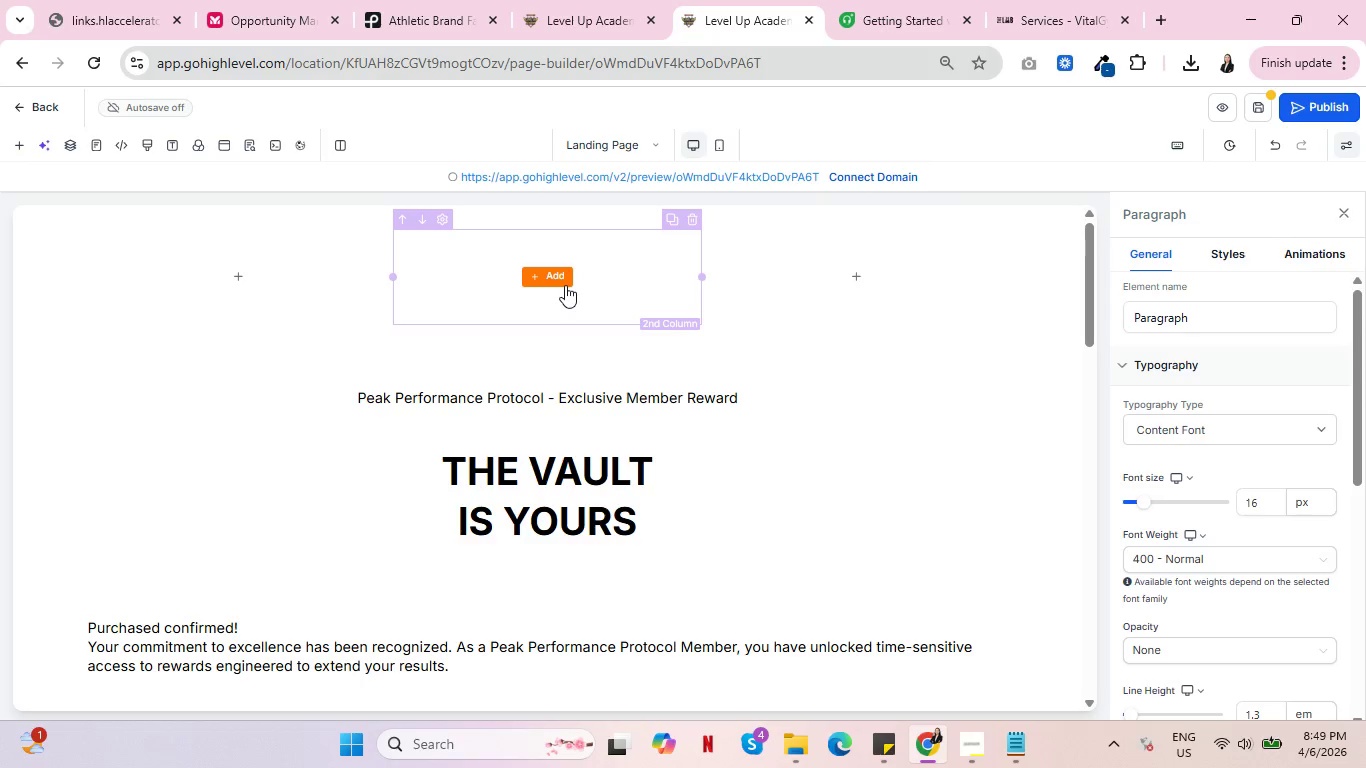 
wait(15.24)
 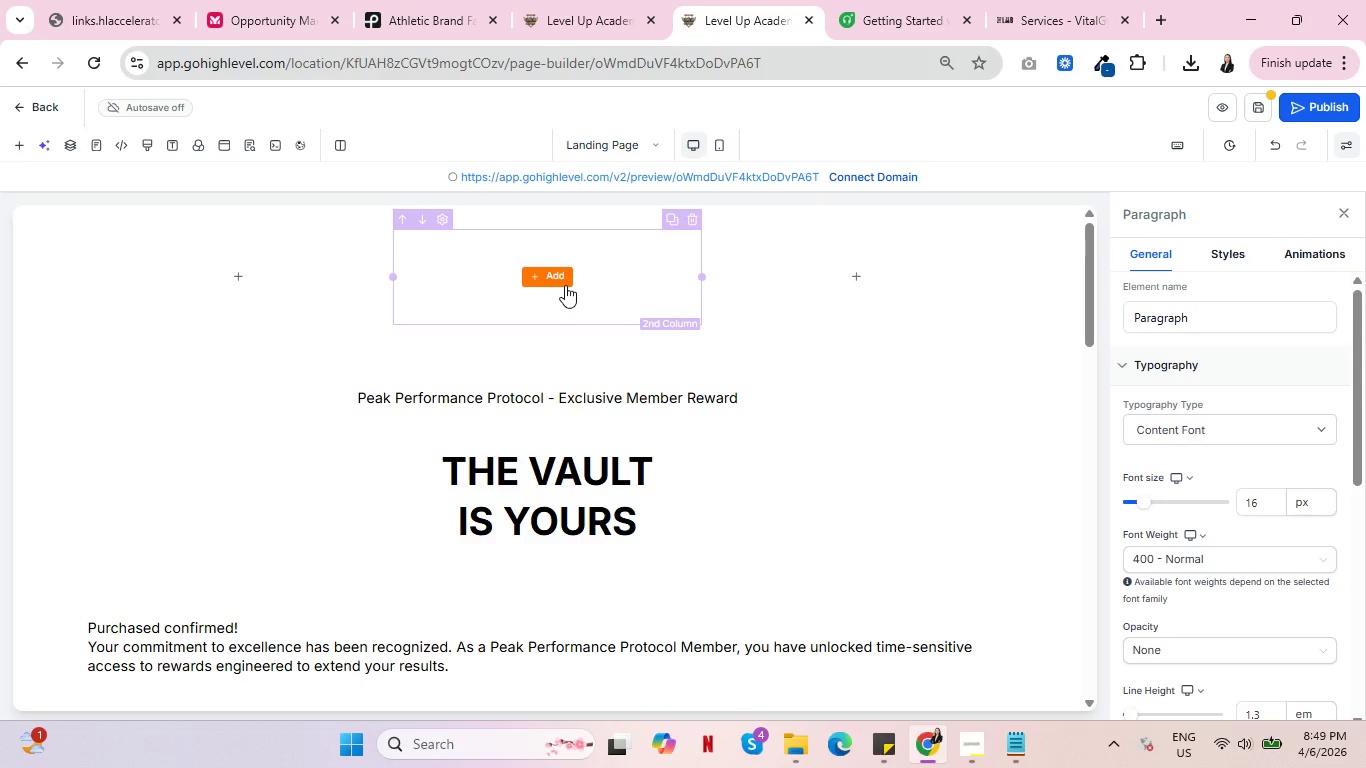 
scroll: coordinate [577, 398], scroll_direction: down, amount: 2.0
 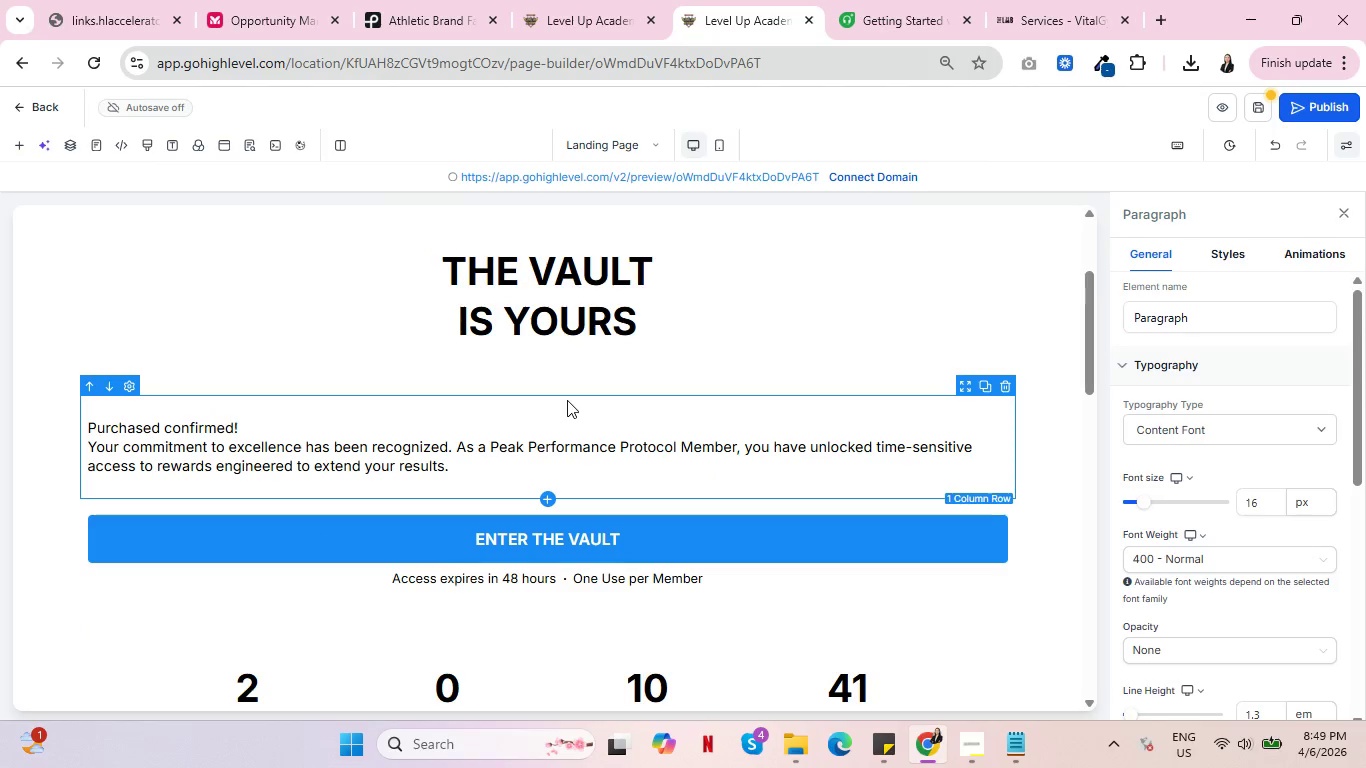 
wait(5.78)
 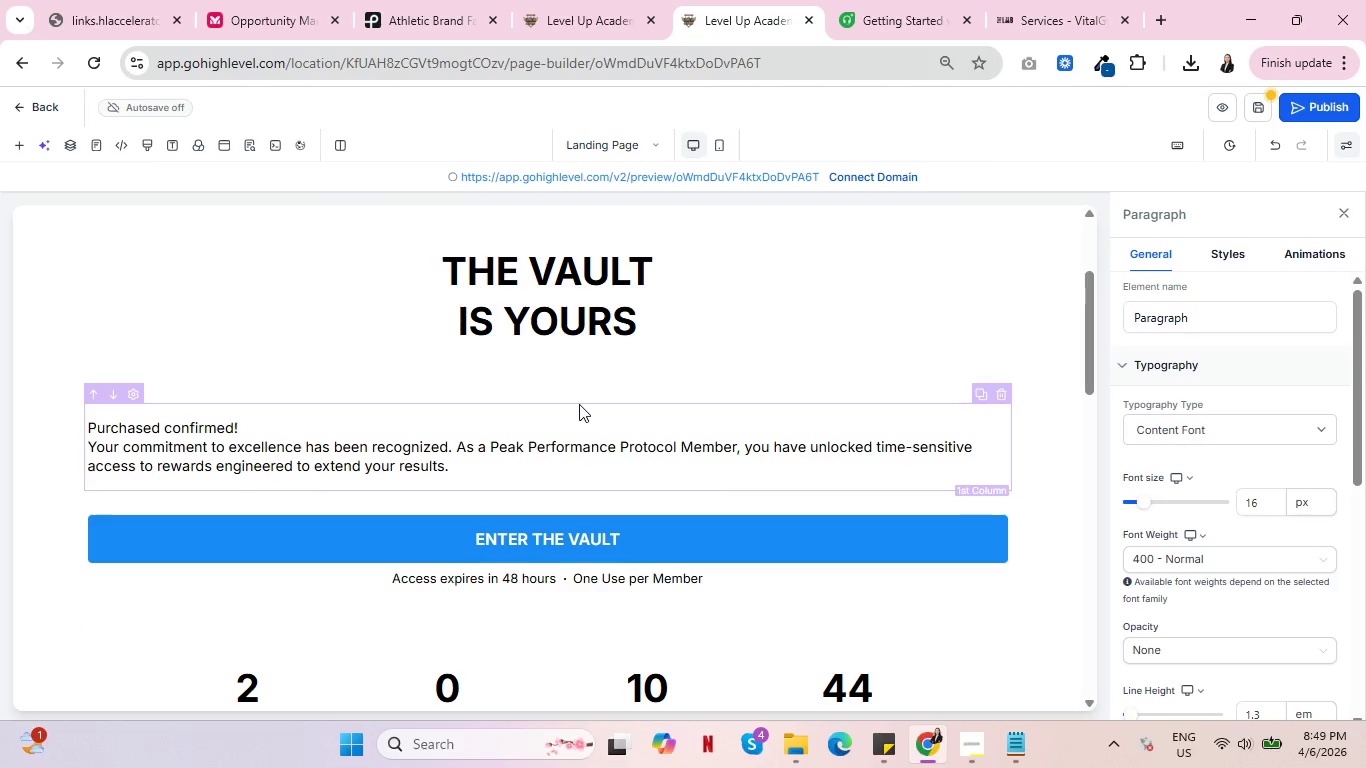 
scroll: coordinate [334, 562], scroll_direction: down, amount: 8.0
 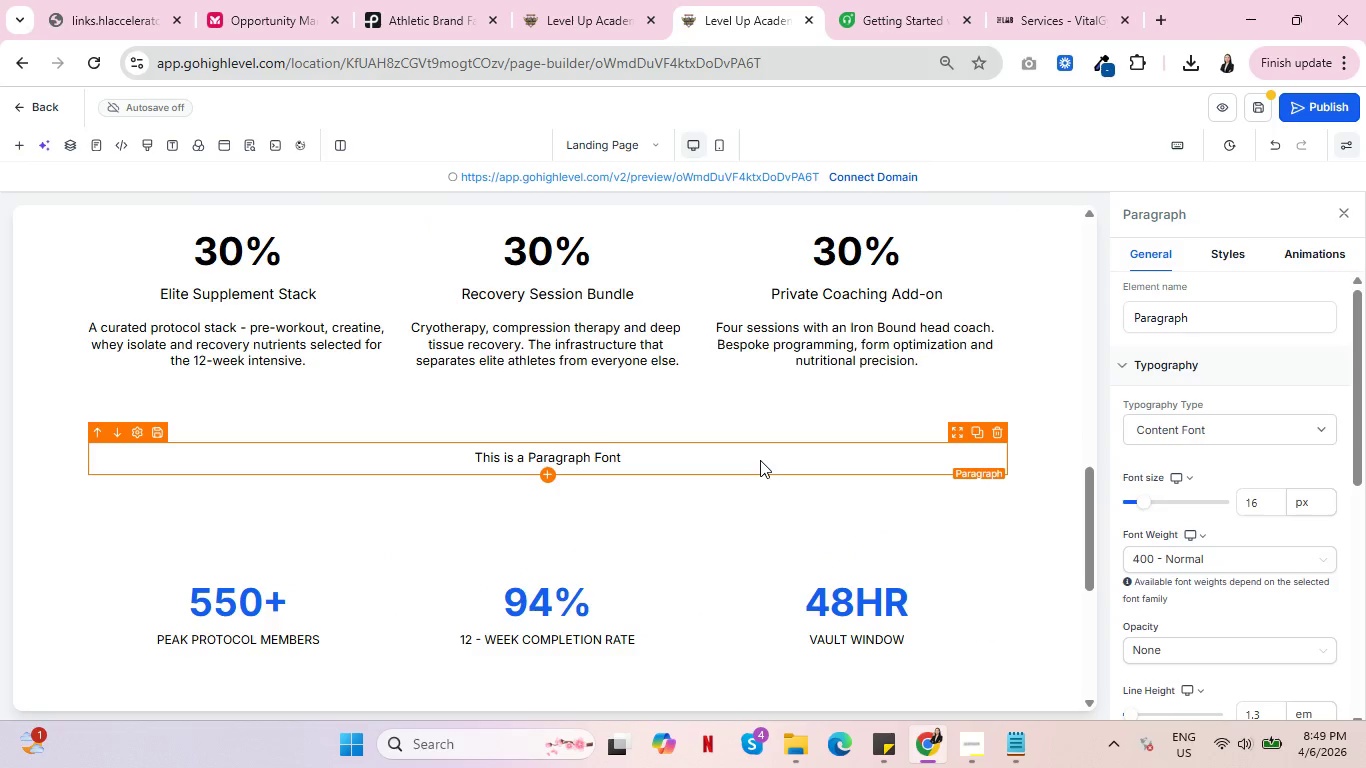 
scroll: coordinate [744, 456], scroll_direction: up, amount: 2.0
 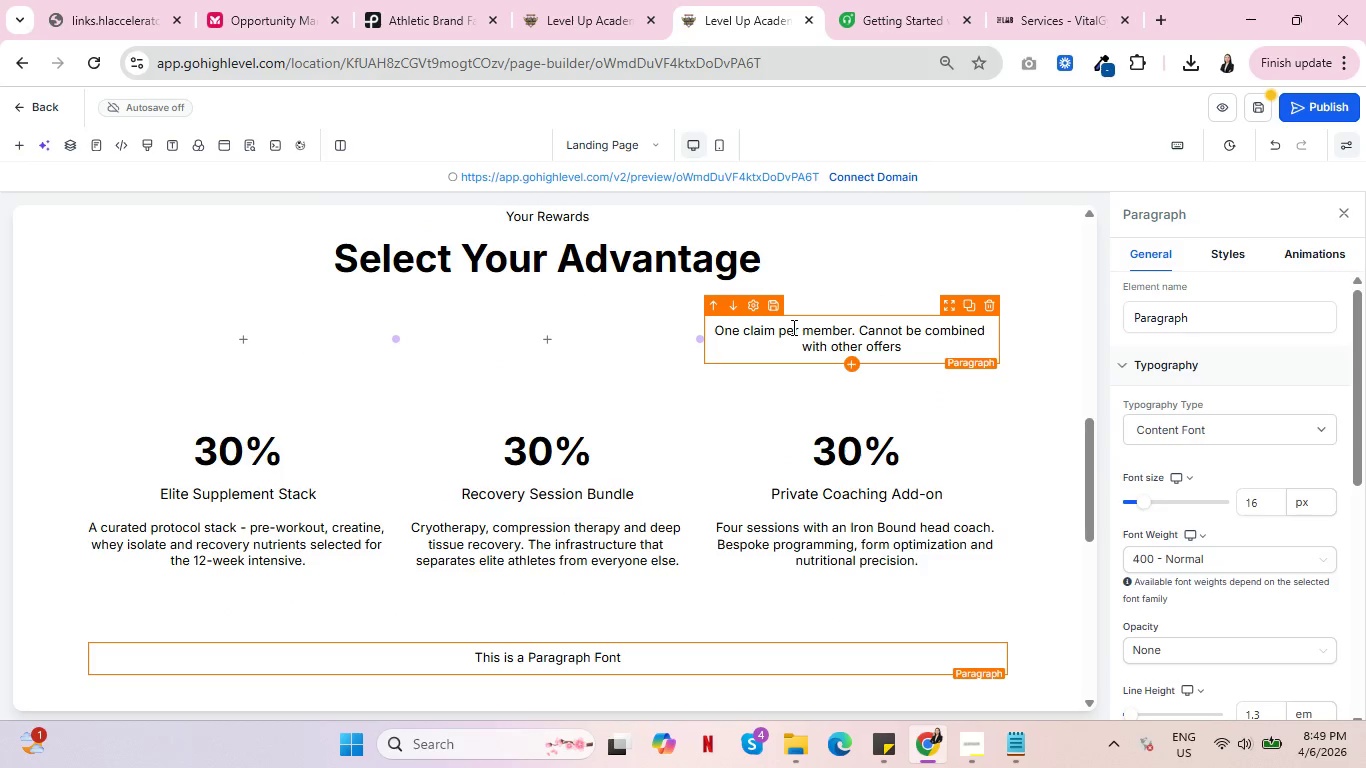 
left_click([787, 324])
 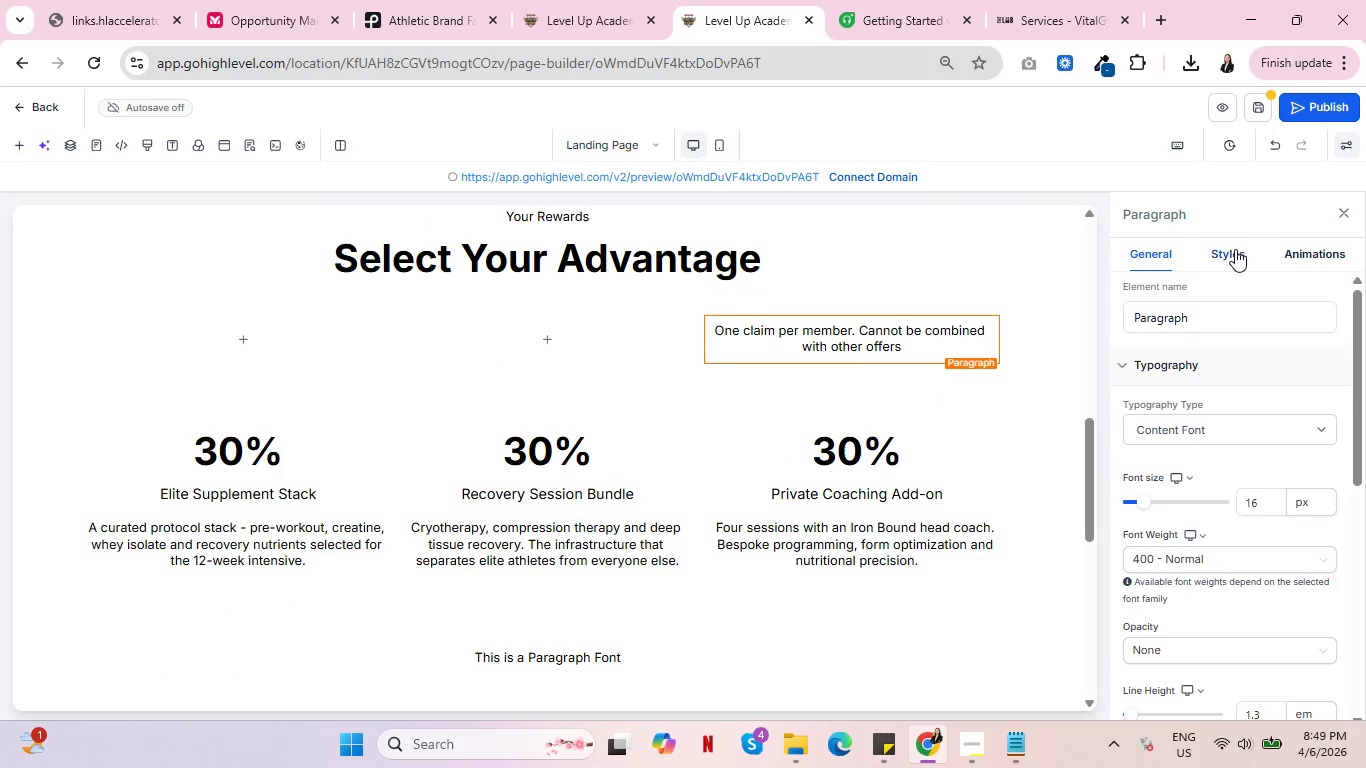 
left_click([1235, 249])
 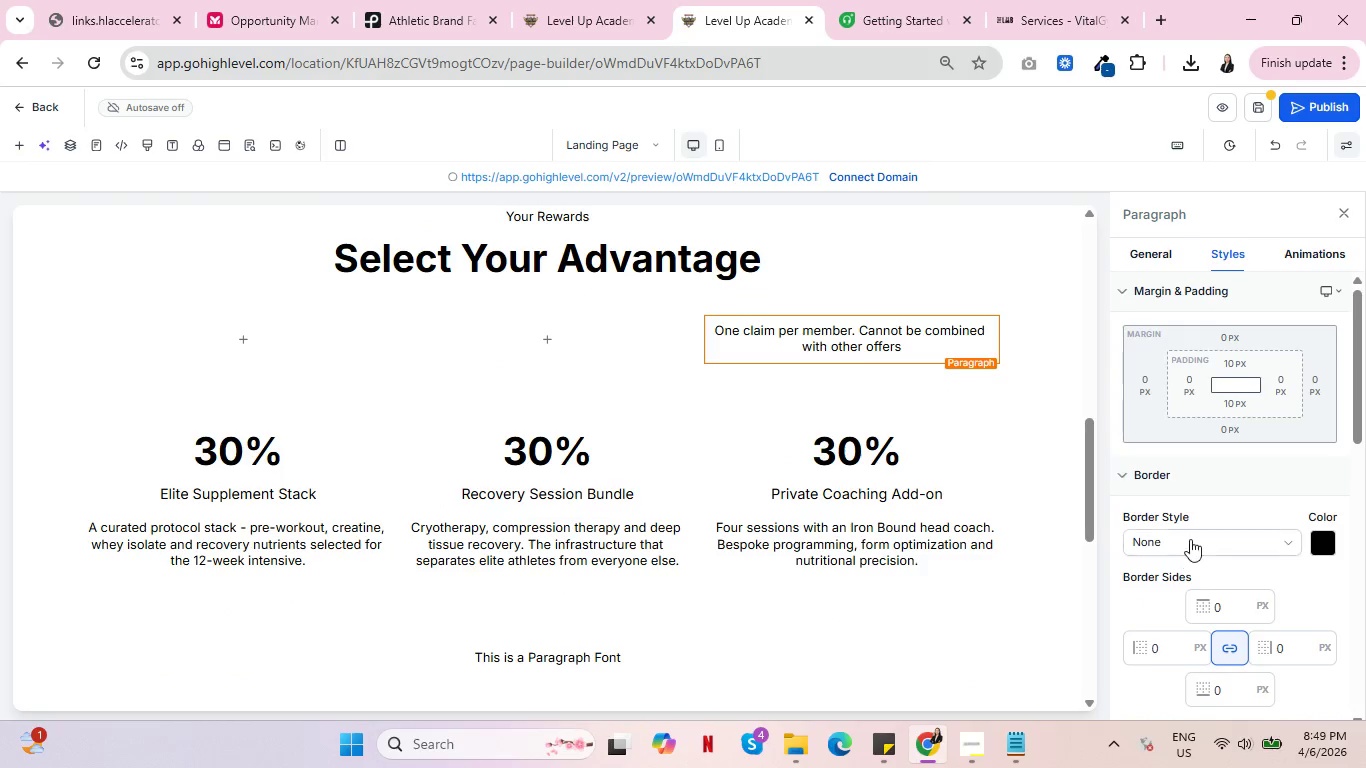 
scroll: coordinate [1195, 538], scroll_direction: down, amount: 3.0
 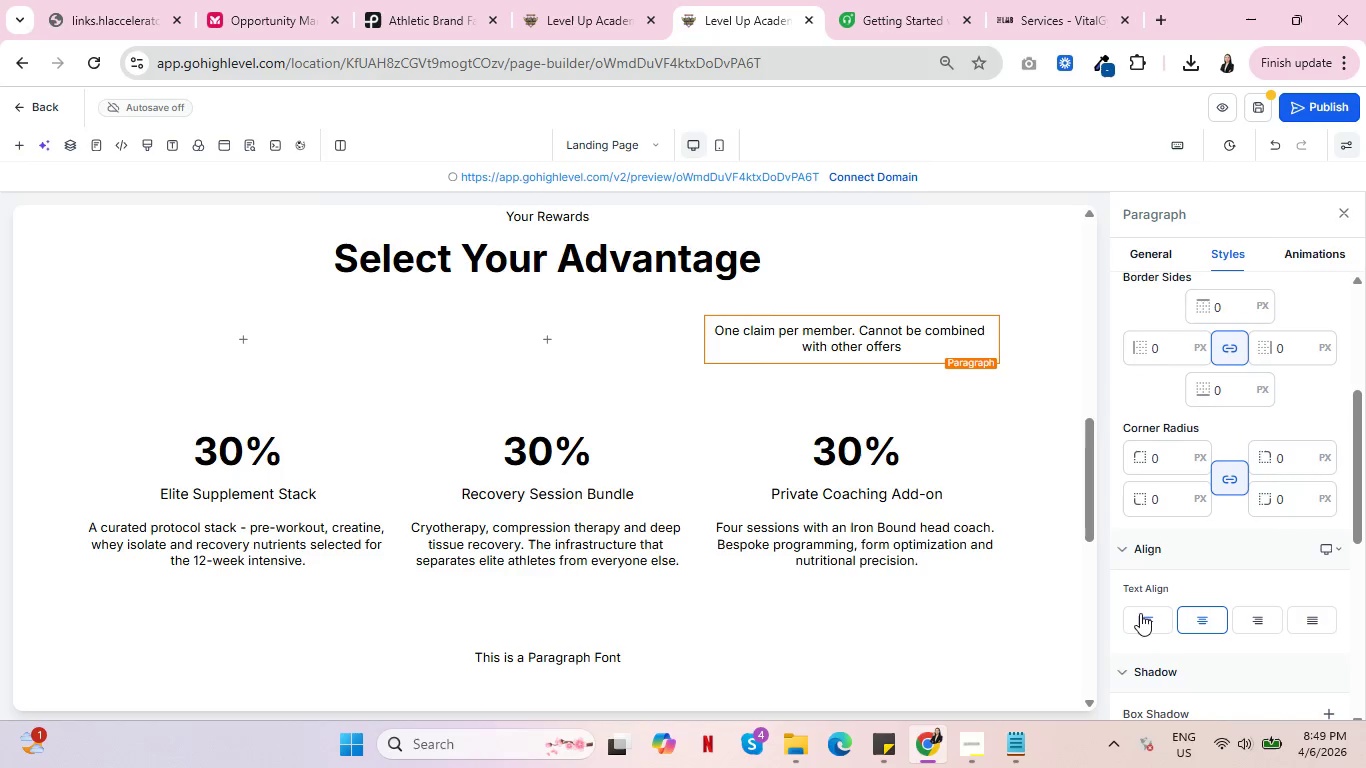 
left_click([1140, 613])
 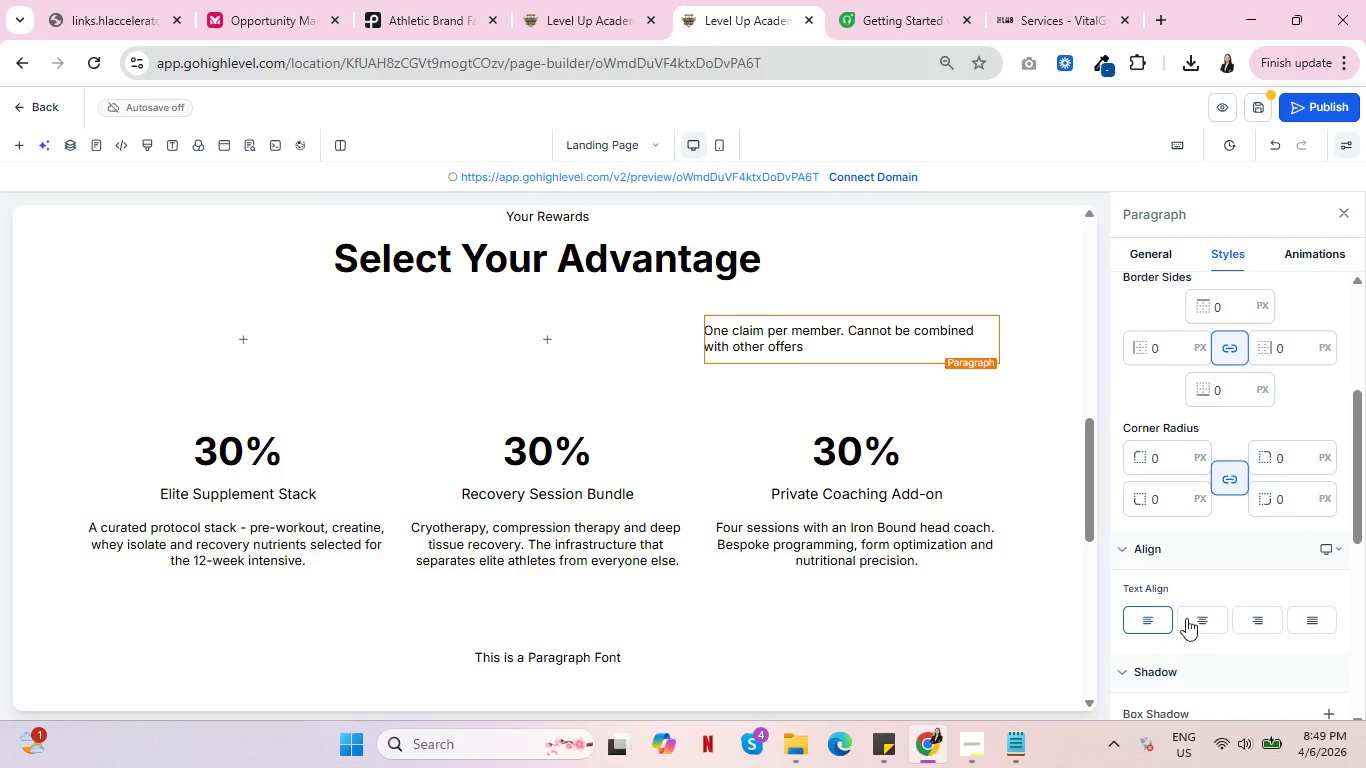 
left_click([1205, 616])
 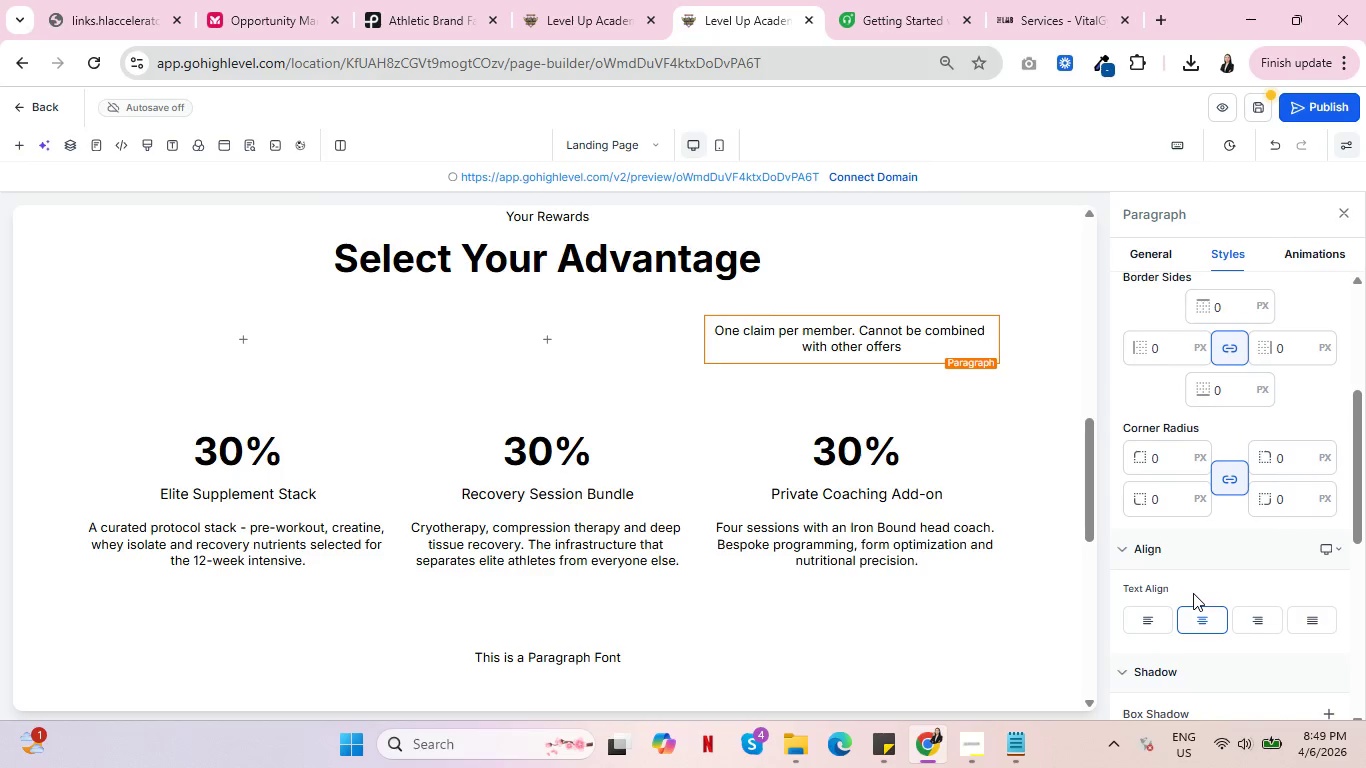 
wait(10.03)
 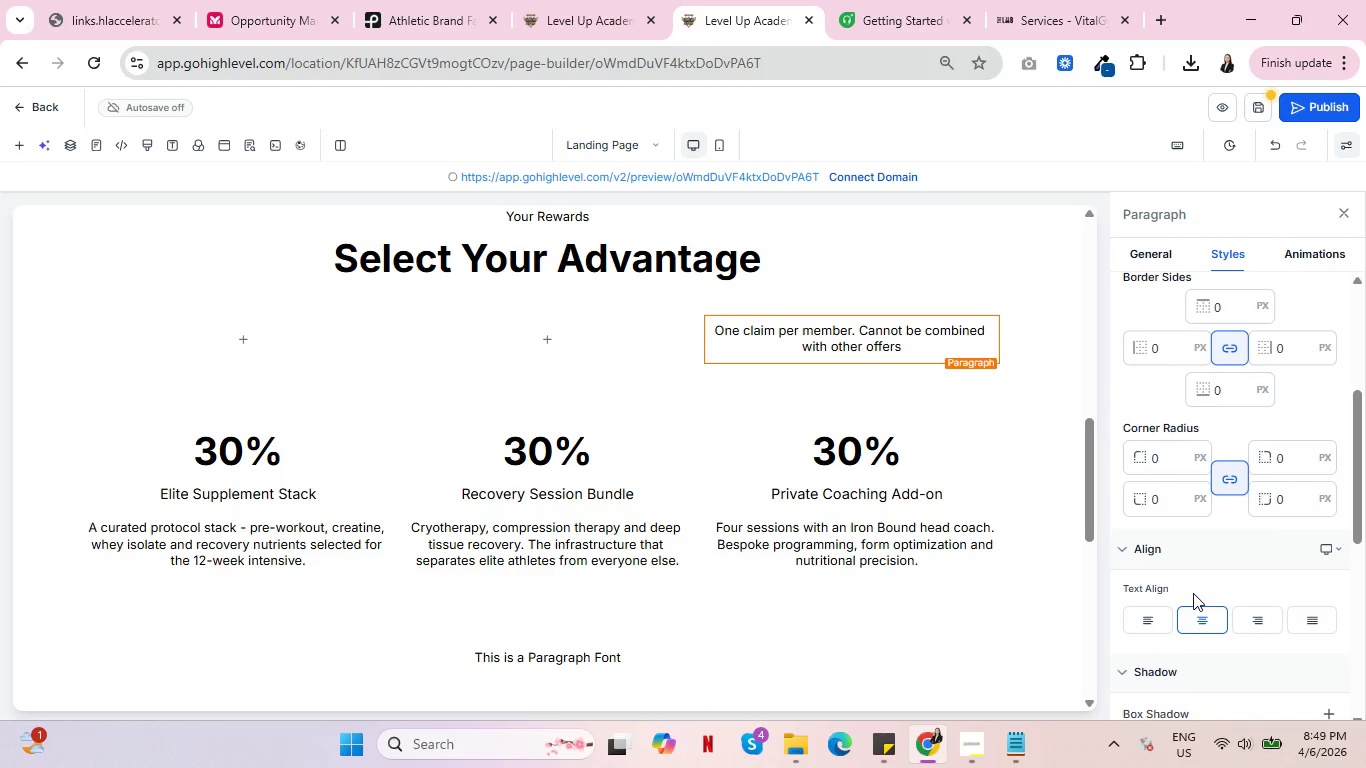 
scroll: coordinate [492, 494], scroll_direction: down, amount: 4.0
 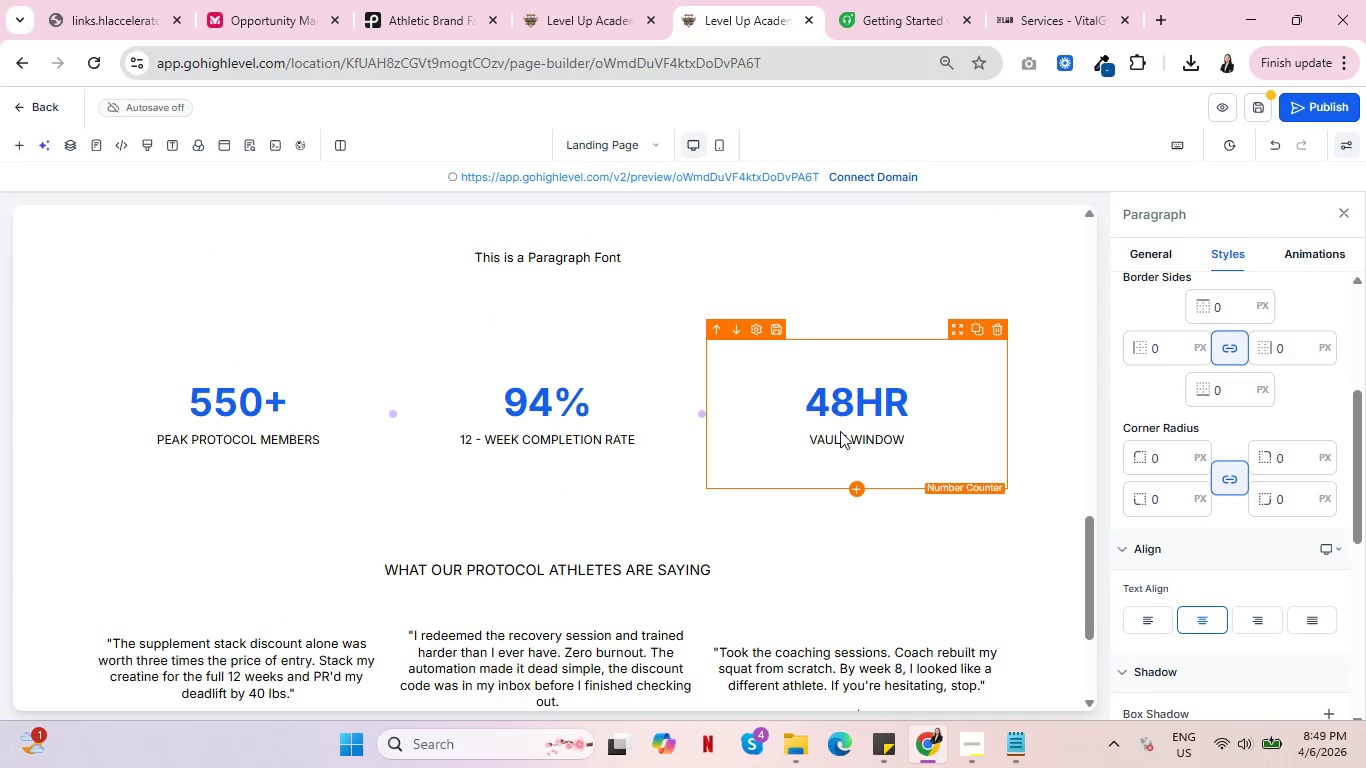 
mouse_move([530, 508])
 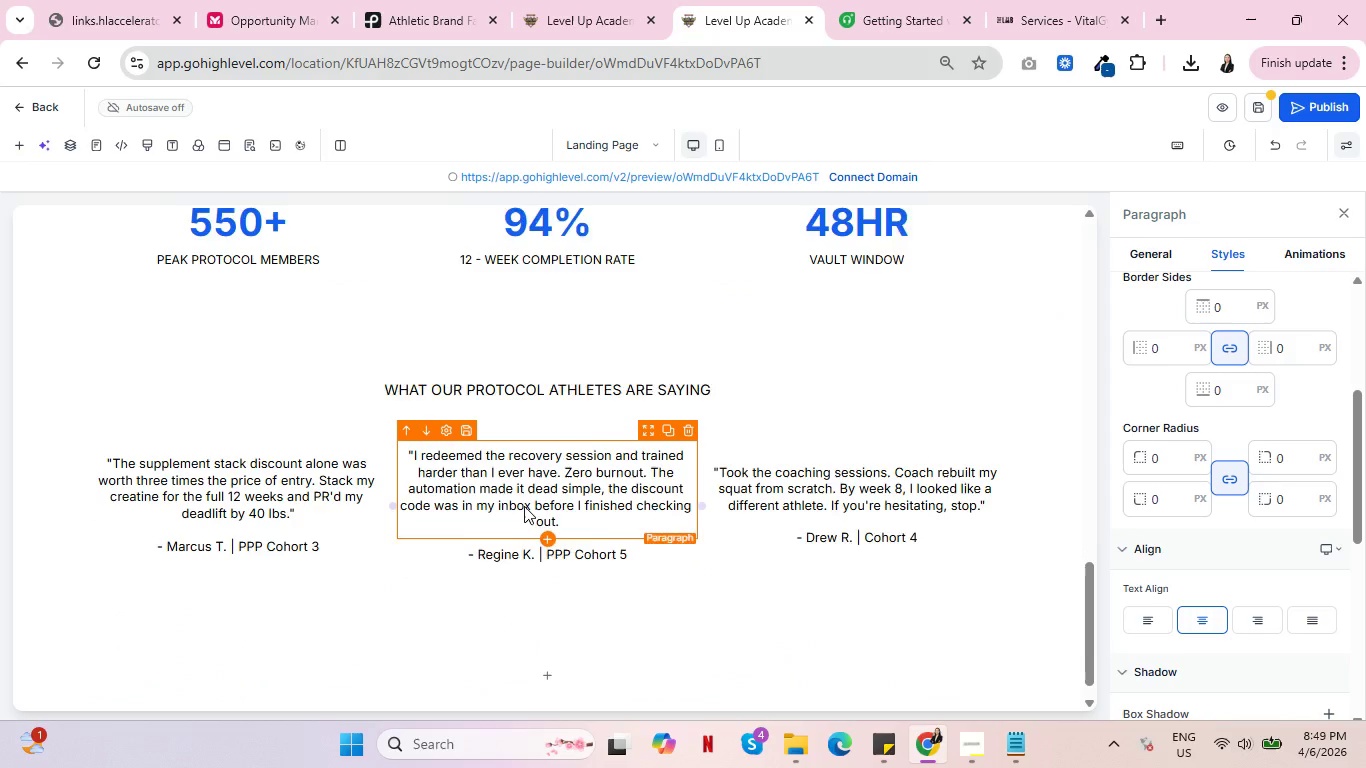 
scroll: coordinate [532, 508], scroll_direction: down, amount: 2.0
 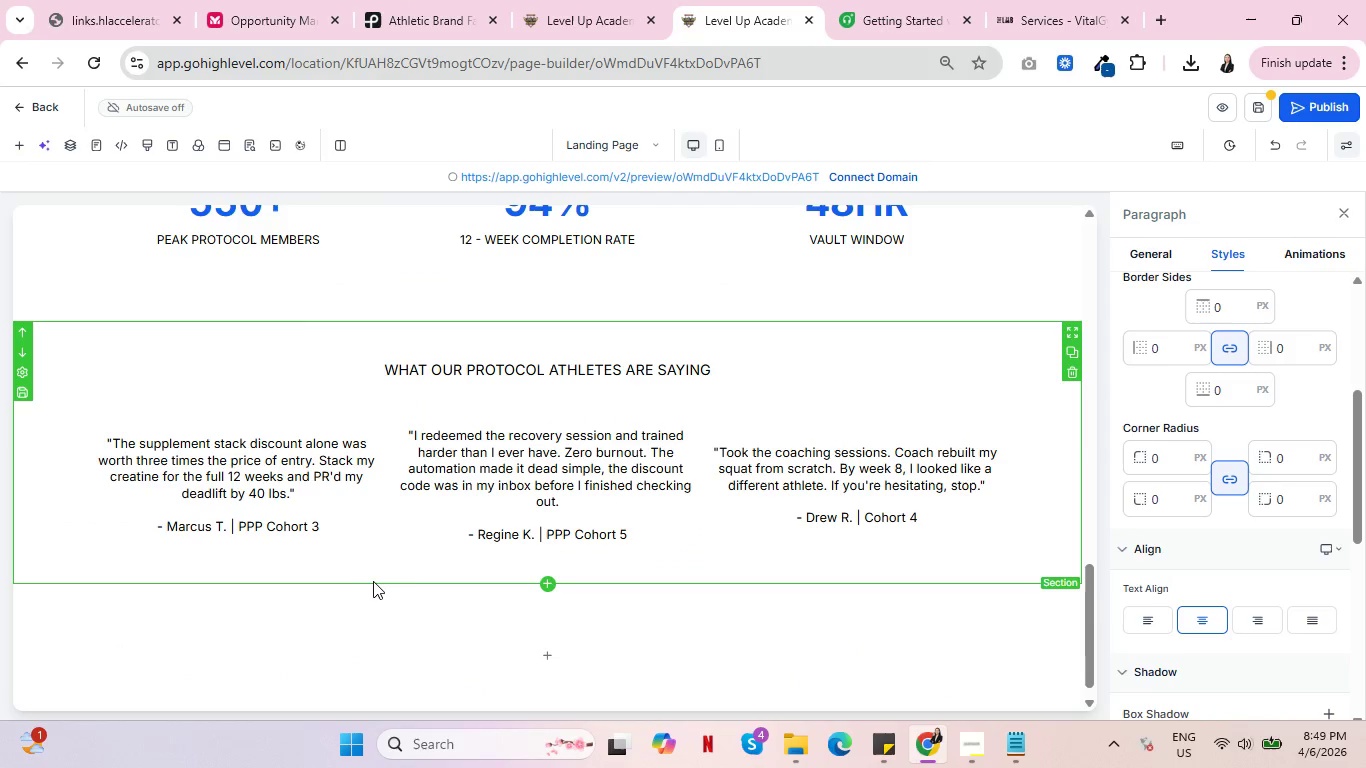 
scroll: coordinate [432, 560], scroll_direction: up, amount: 2.0
 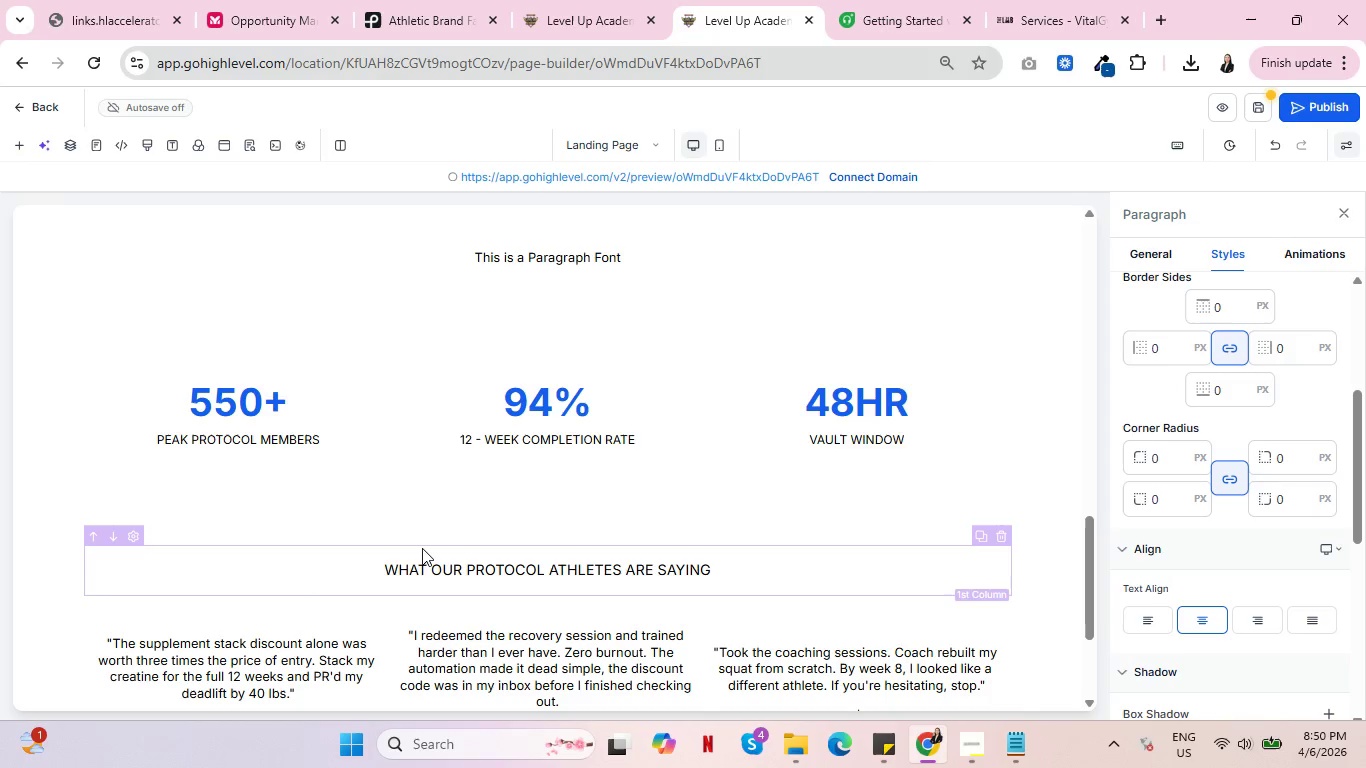 
wait(13.66)
 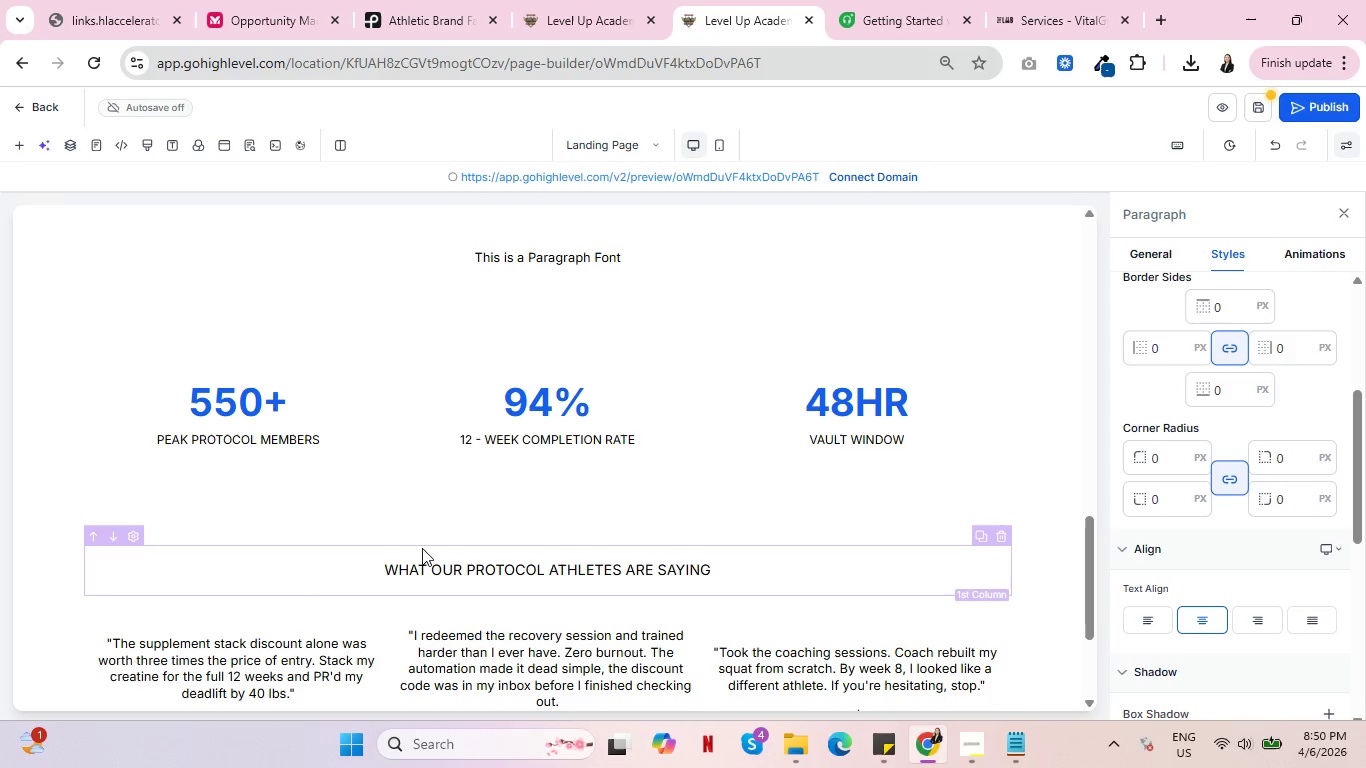 
left_click([18, 249])
 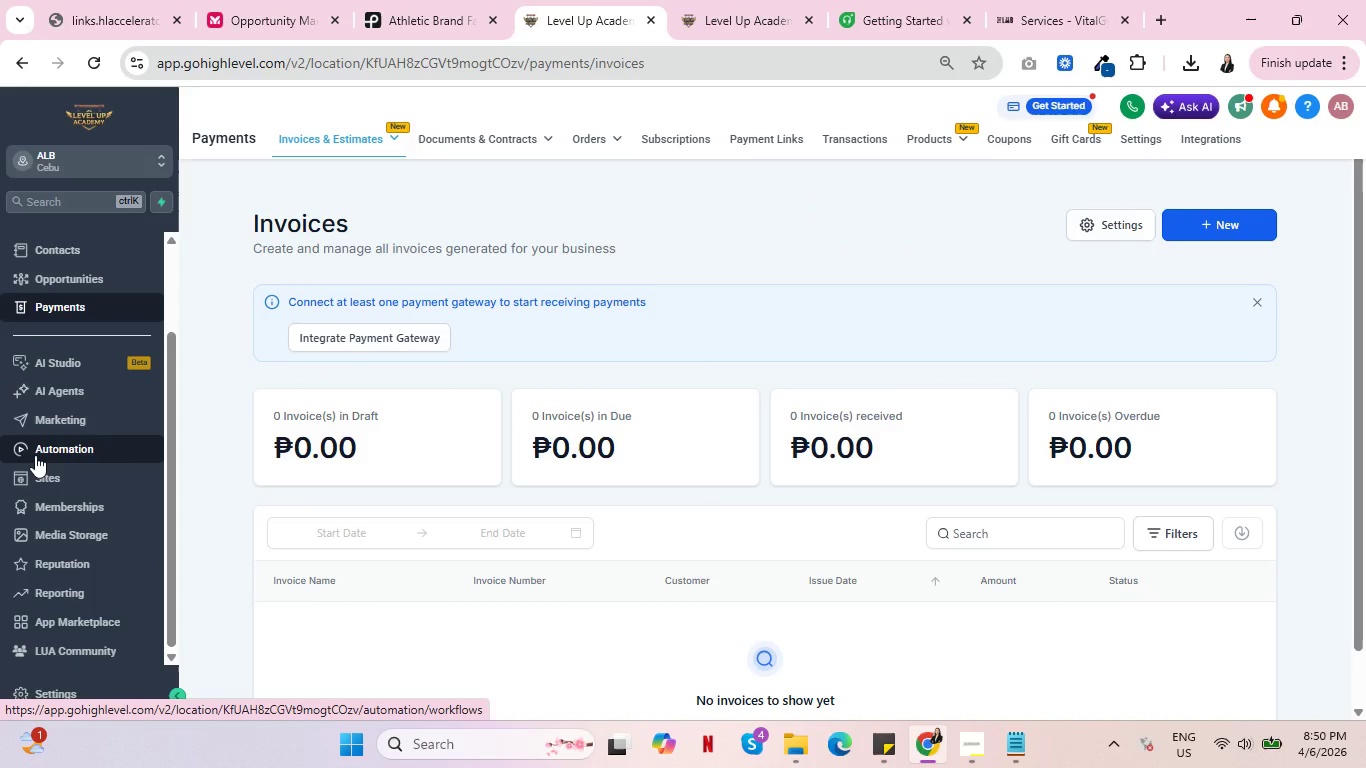 
wait(9.02)
 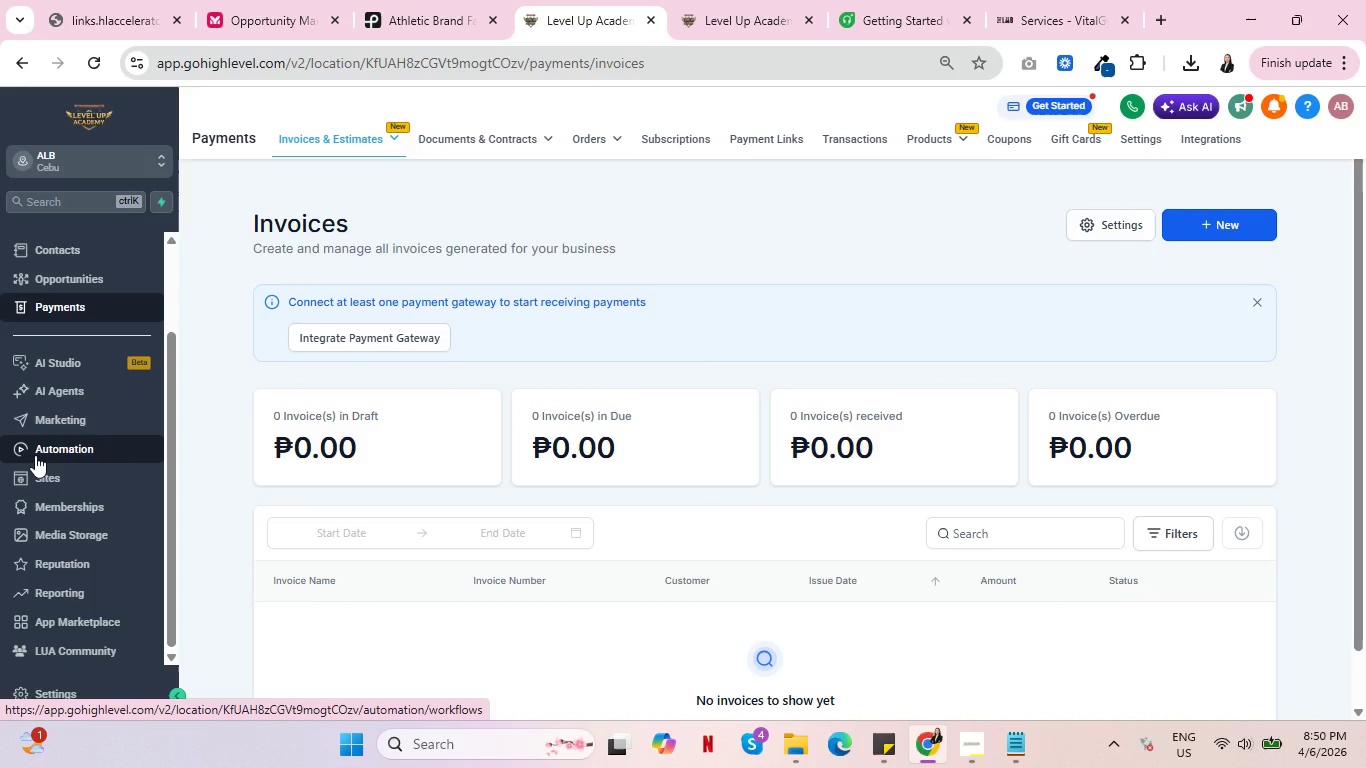 
scroll: coordinate [71, 481], scroll_direction: down, amount: 2.0
 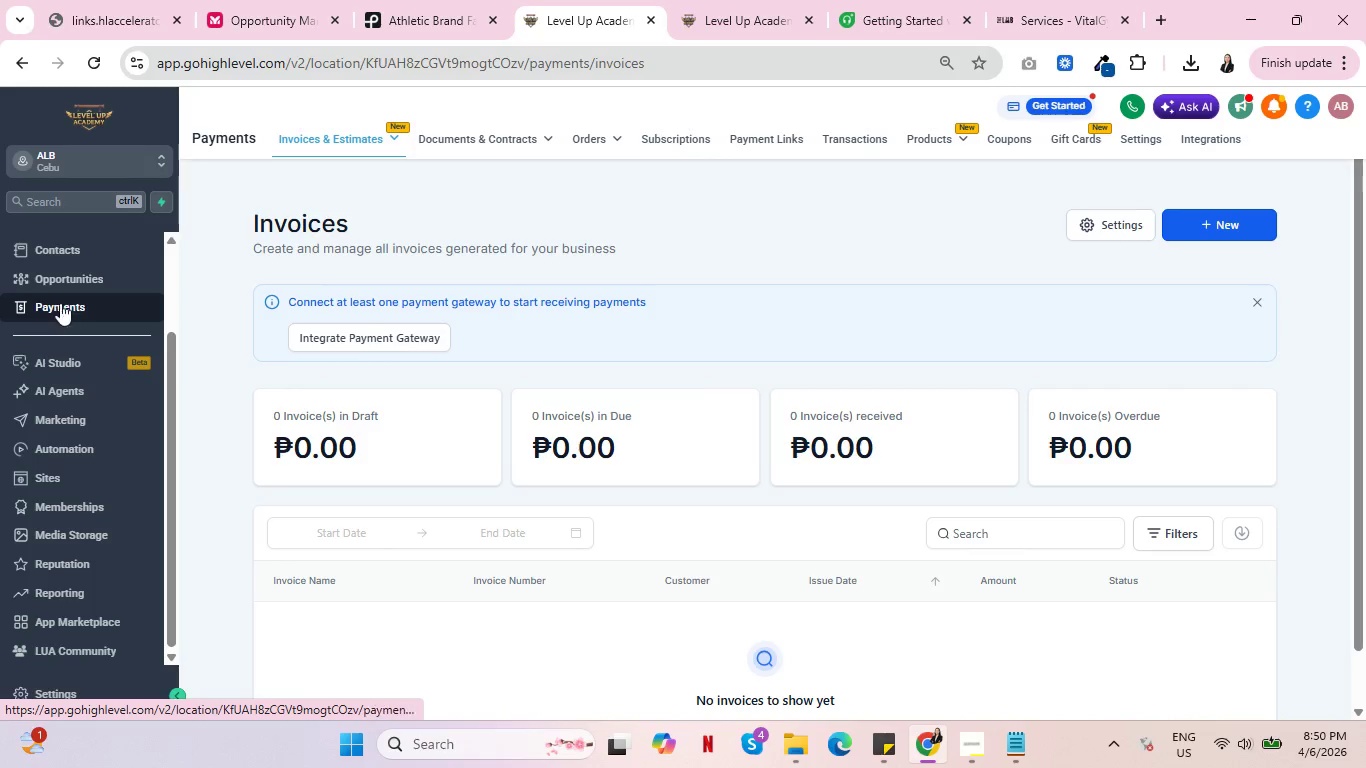 
left_click([60, 279])
 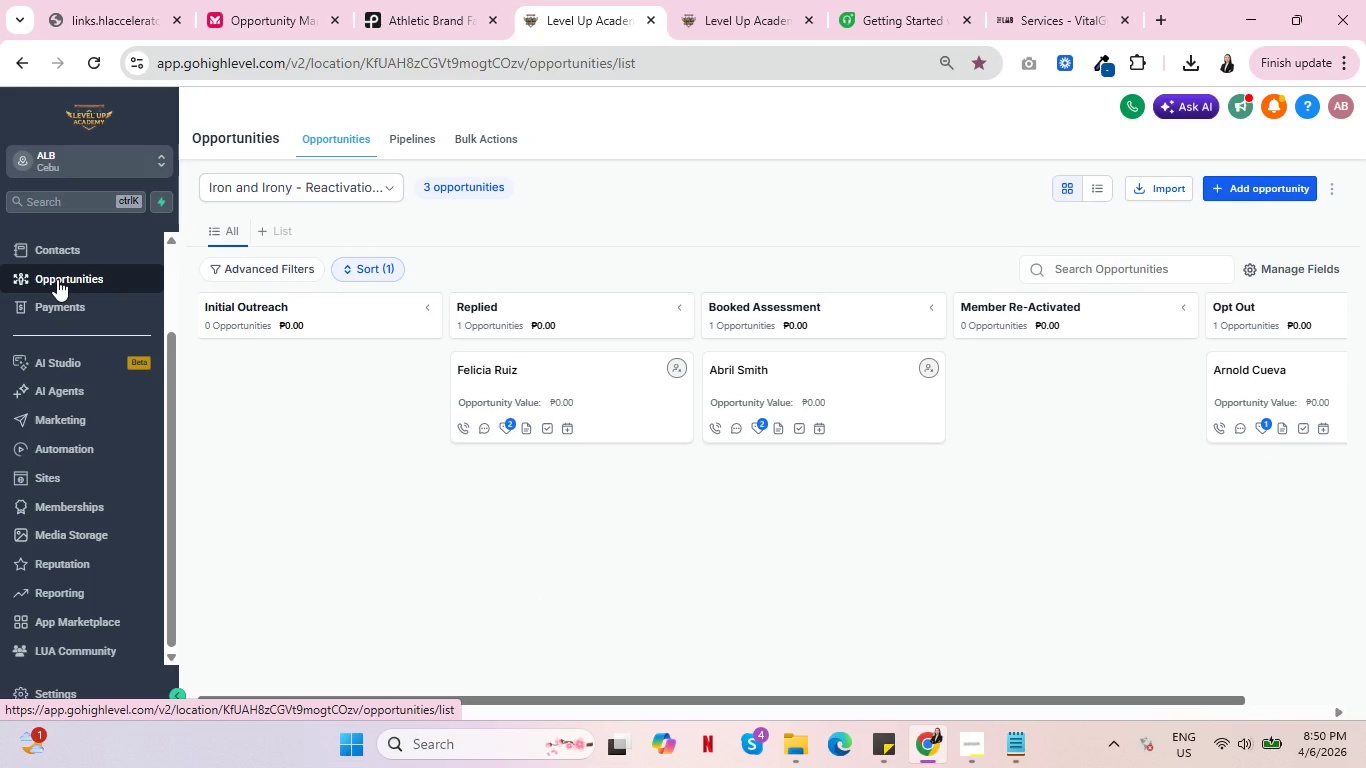 
wait(8.02)
 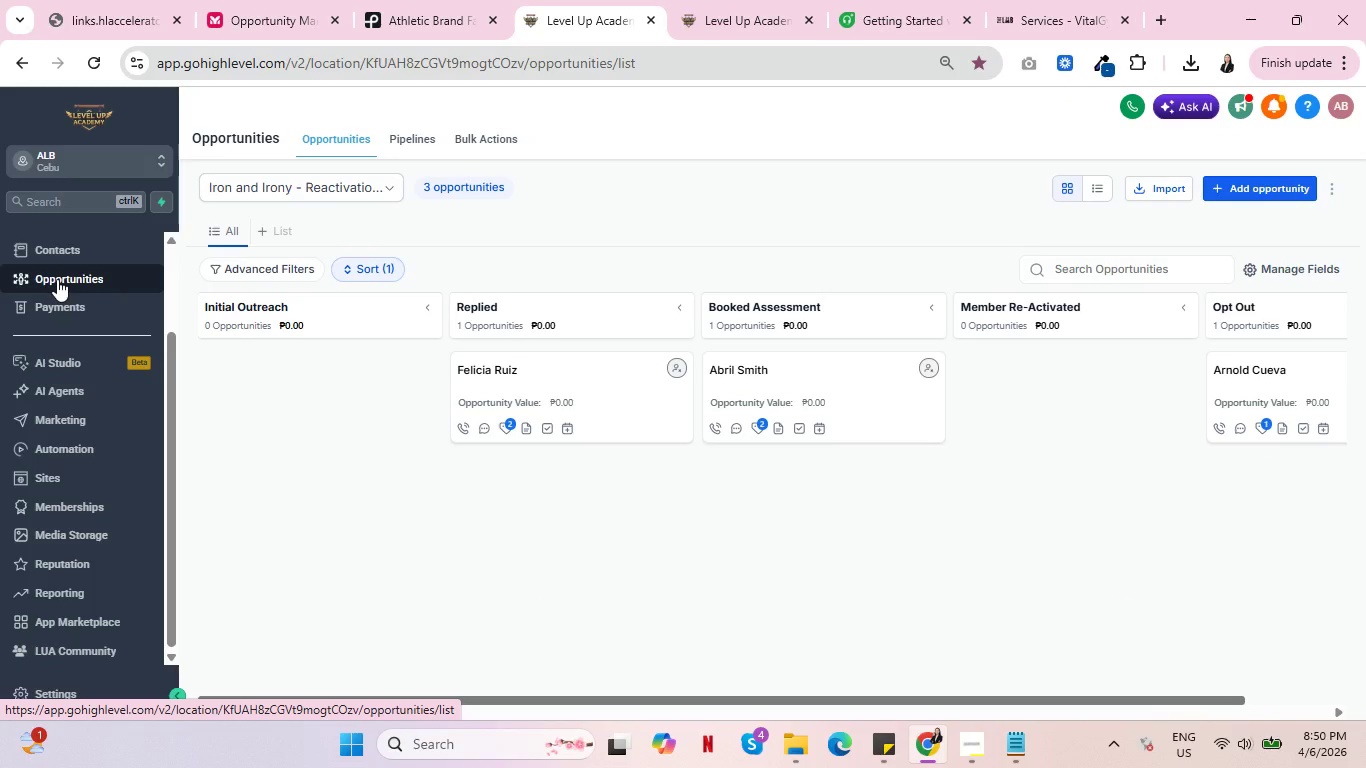 
left_click([412, 147])
 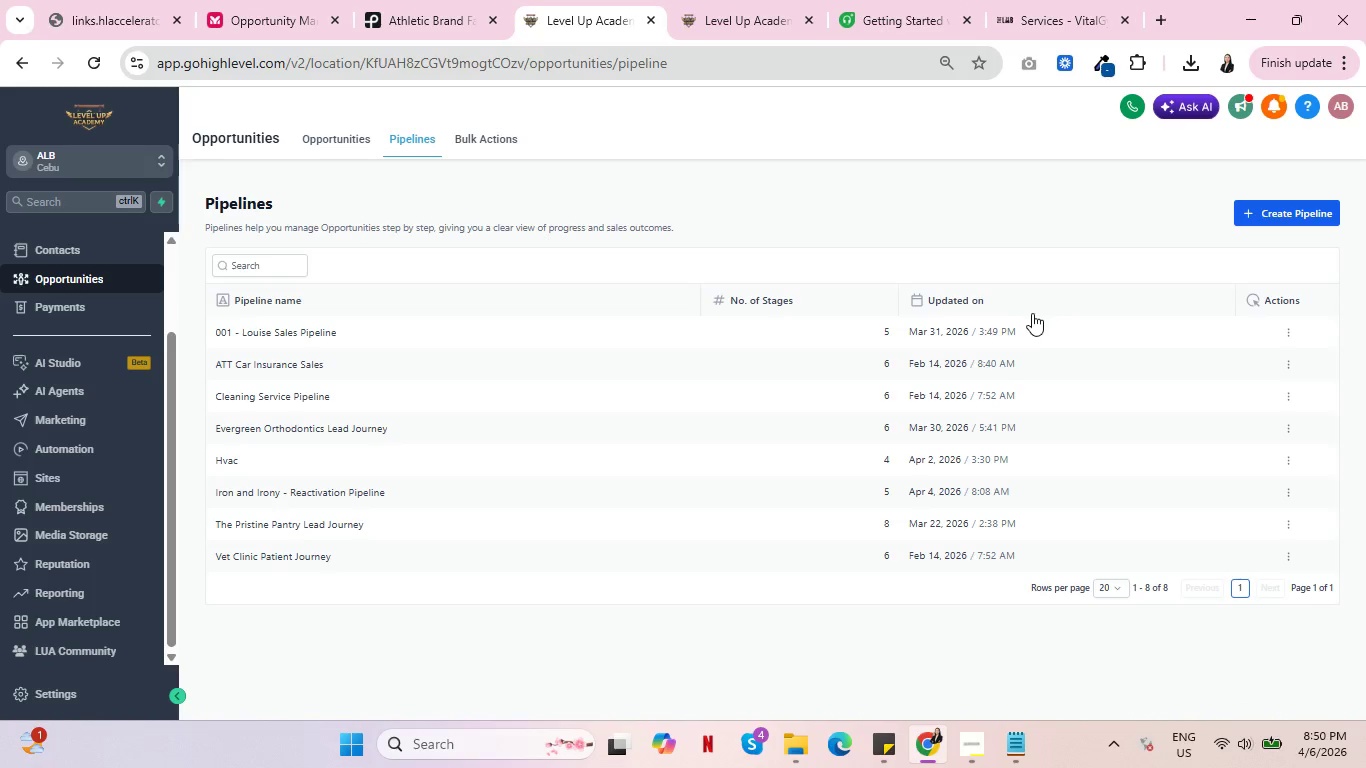 
wait(8.38)
 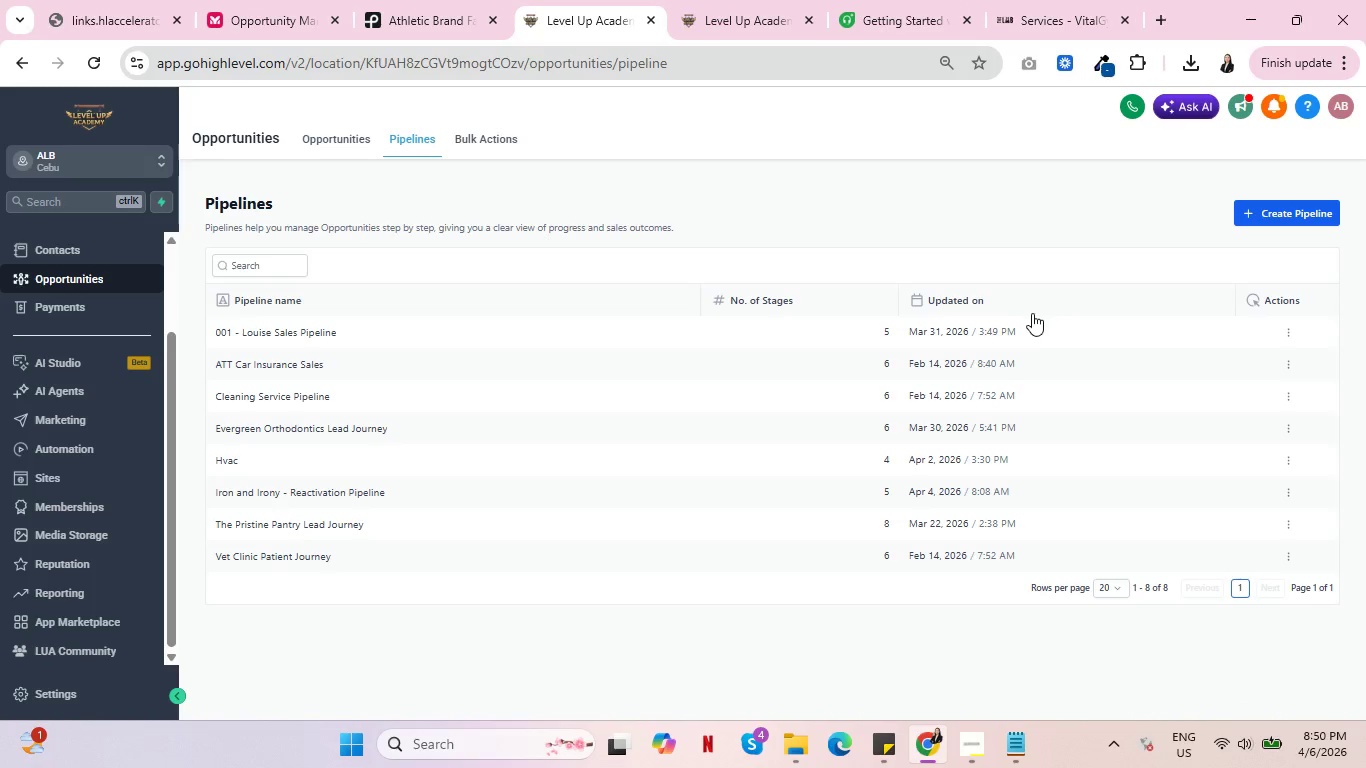 
left_click([482, 139])
 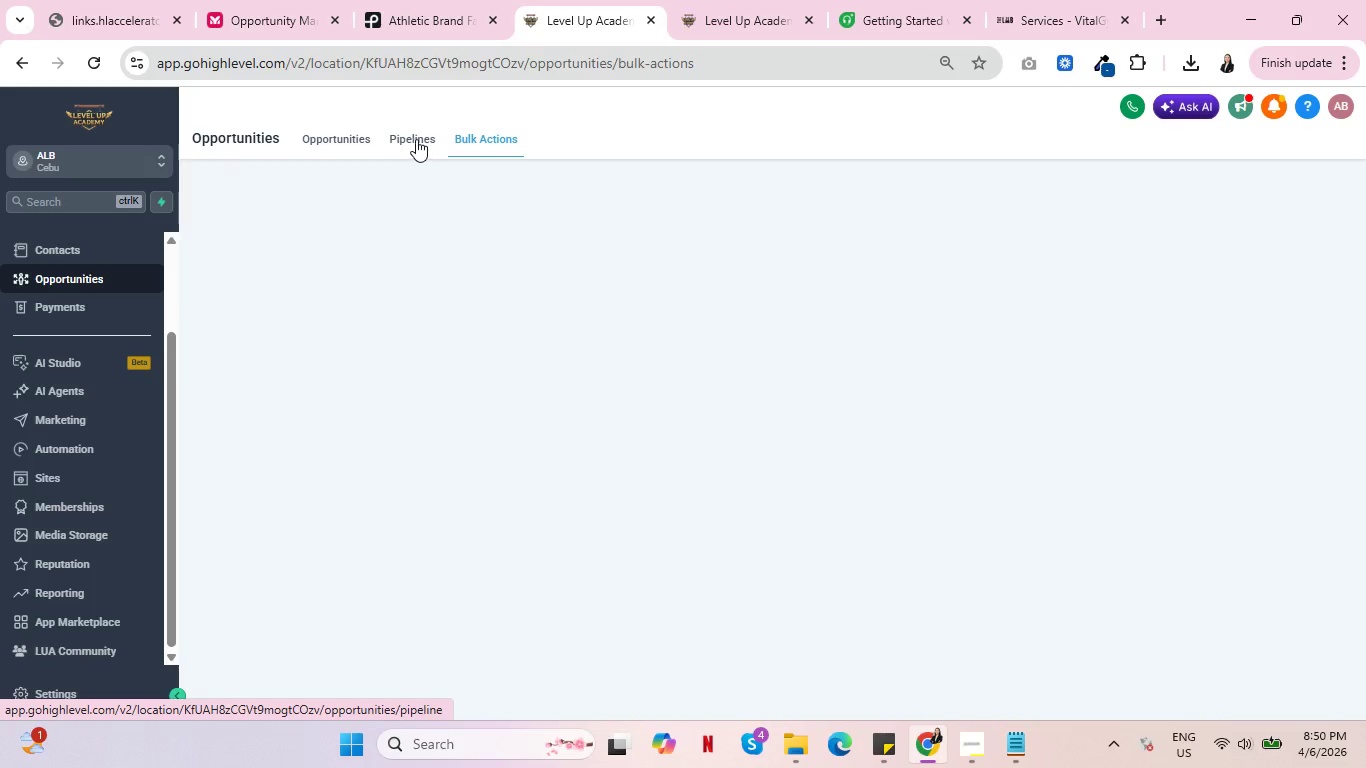 
left_click([416, 139])
 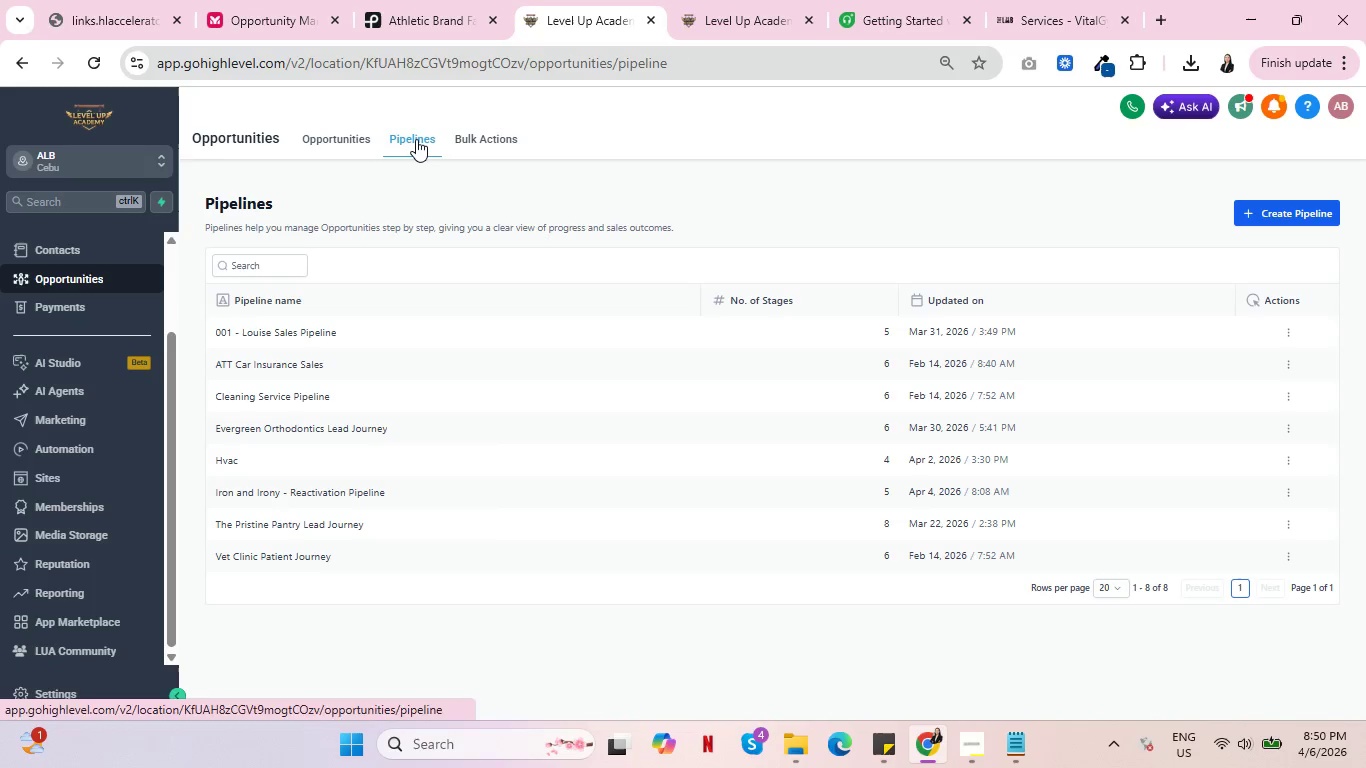 
left_click([416, 139])
 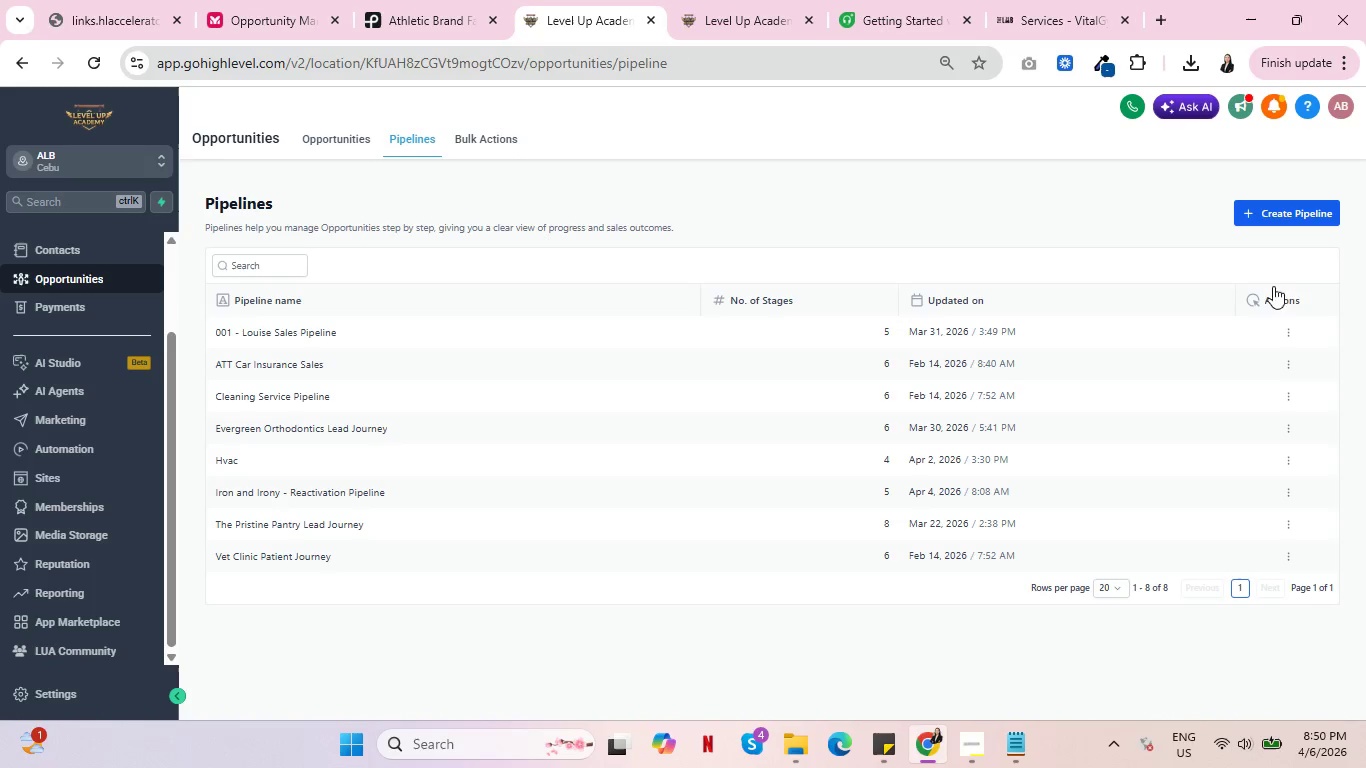 
left_click([1296, 217])
 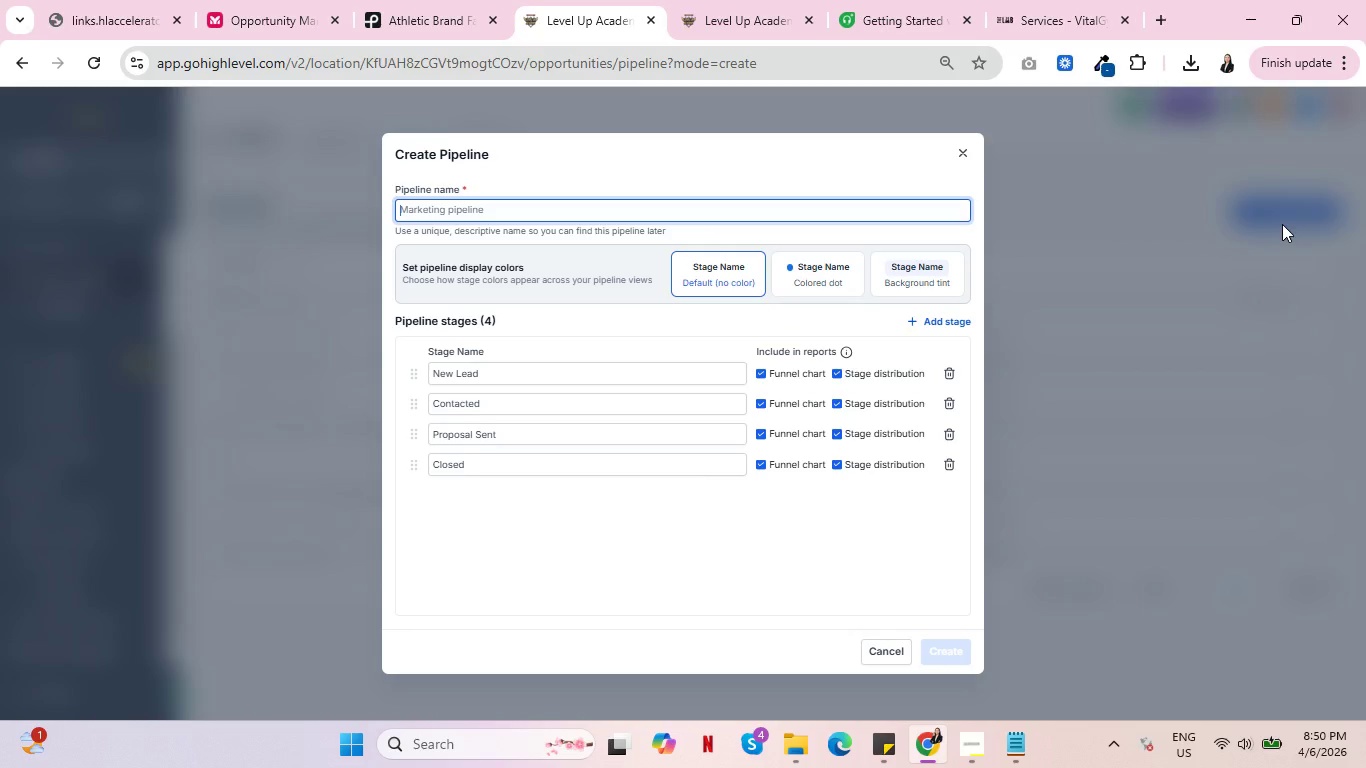 
wait(7.42)
 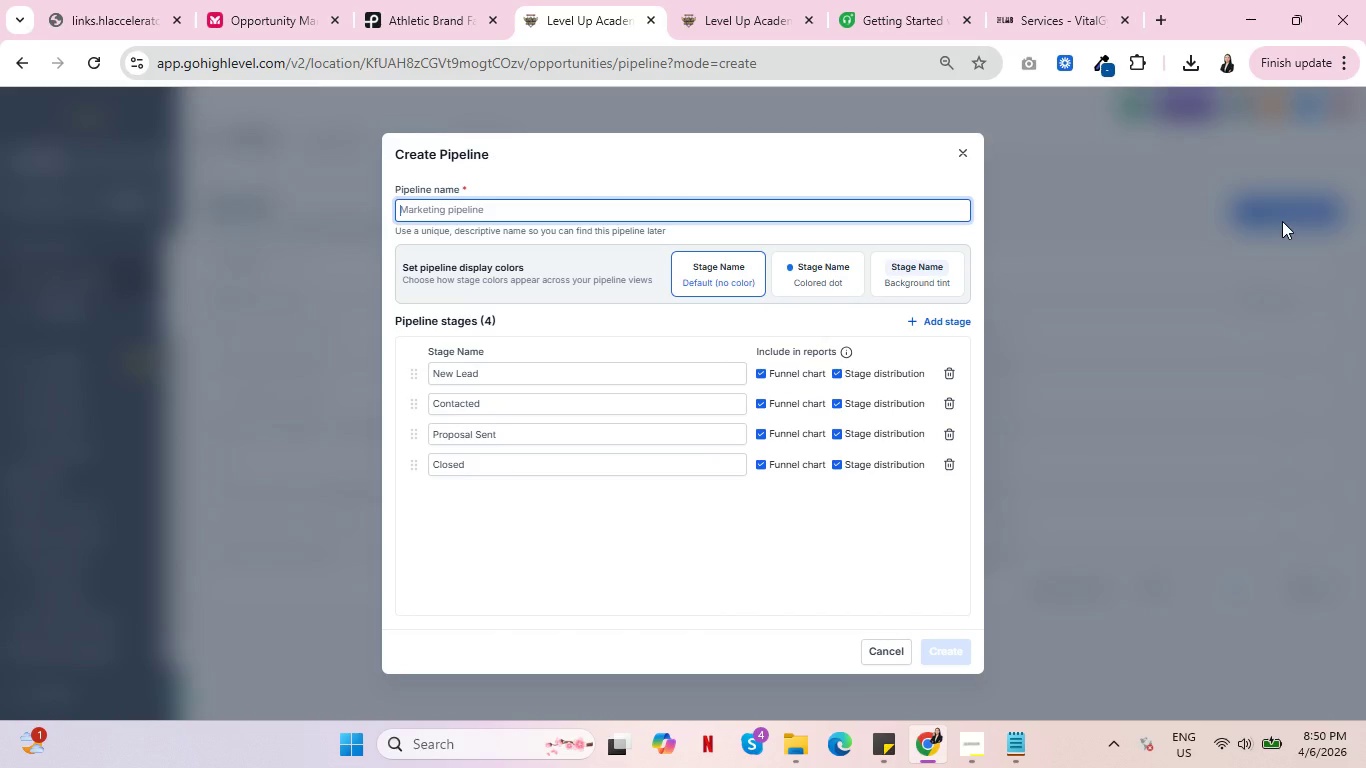 
key(Control+ControlLeft)
 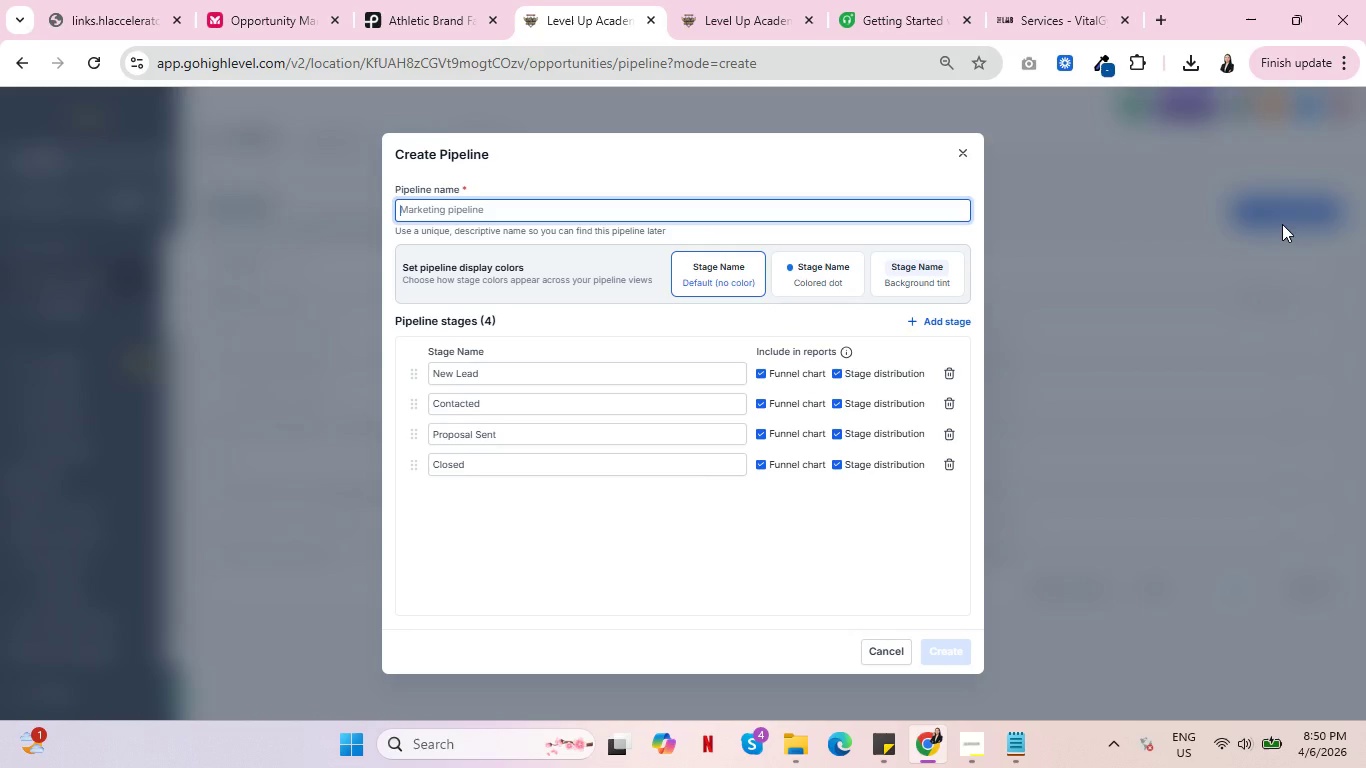 
key(Control+ControlLeft)
 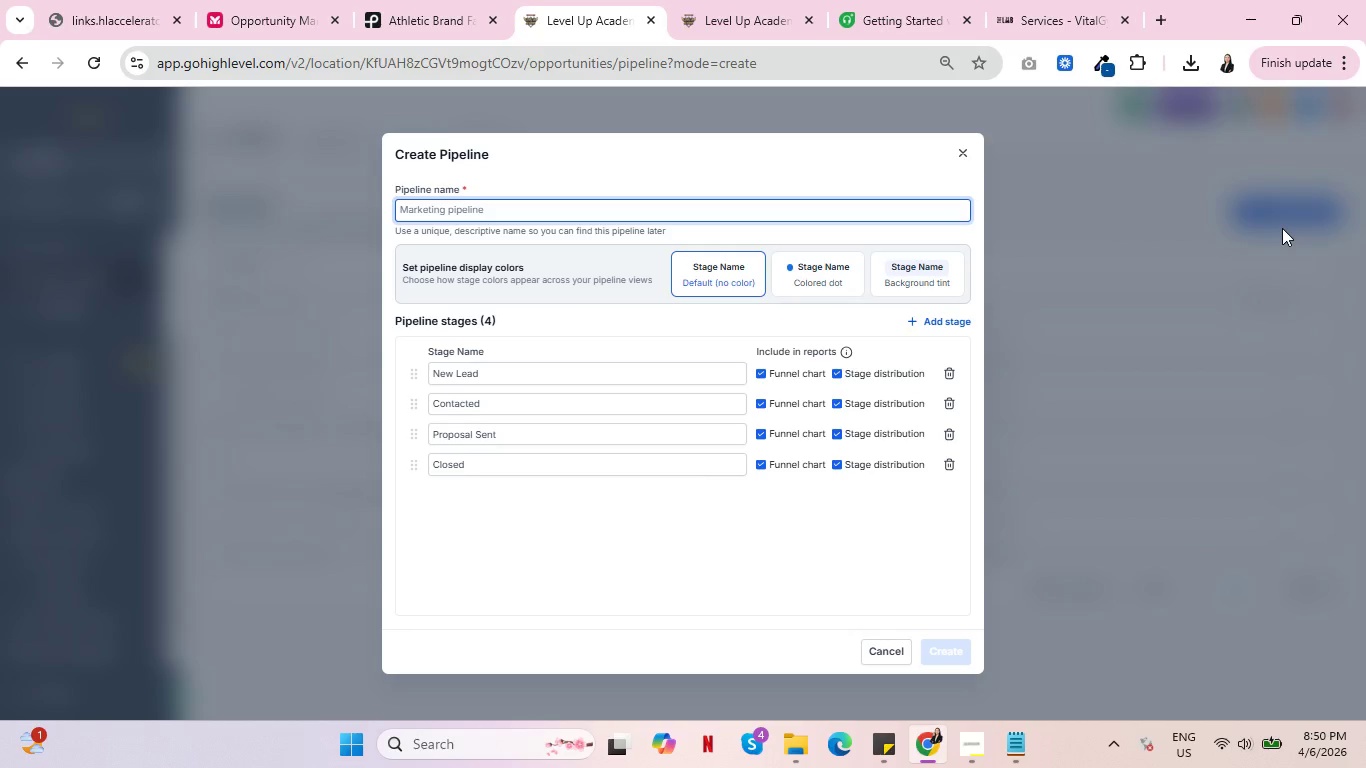 
wait(11.83)
 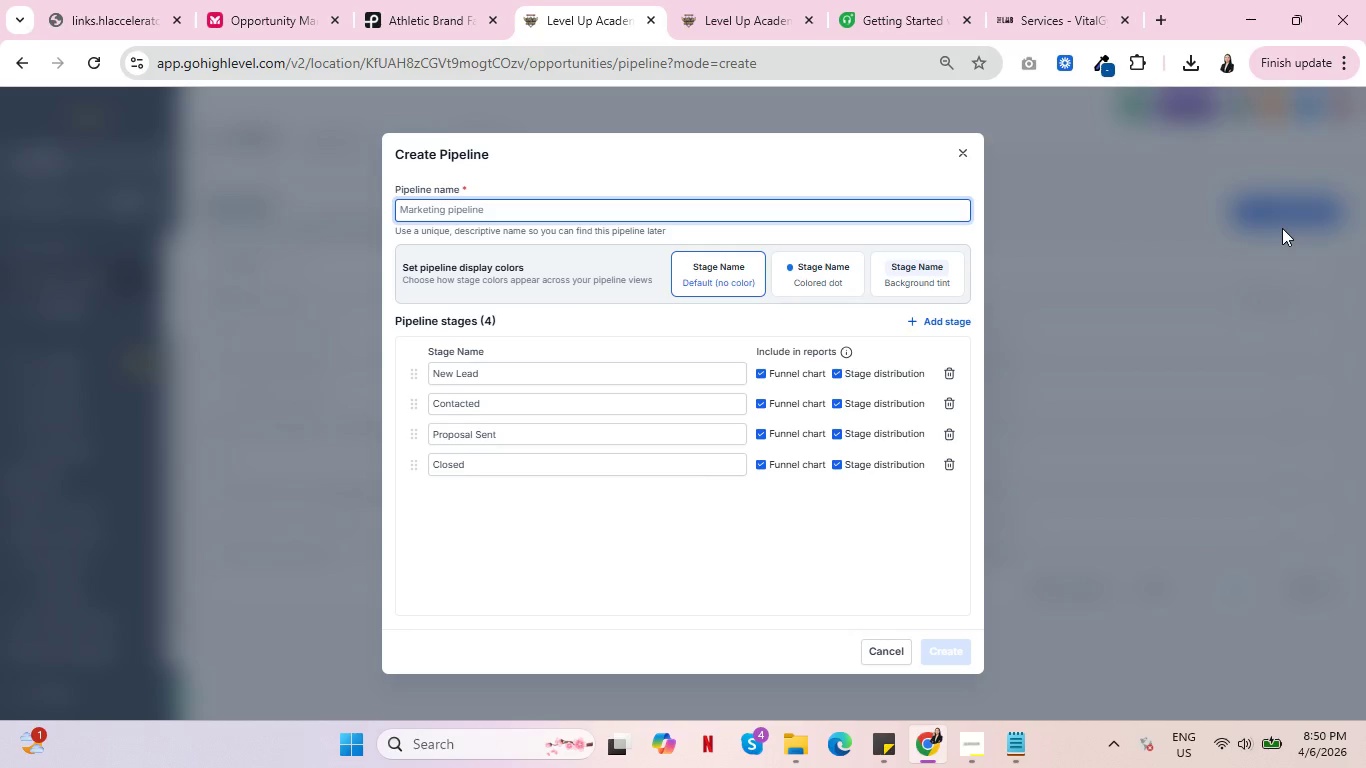 
key(Control+ControlLeft)
 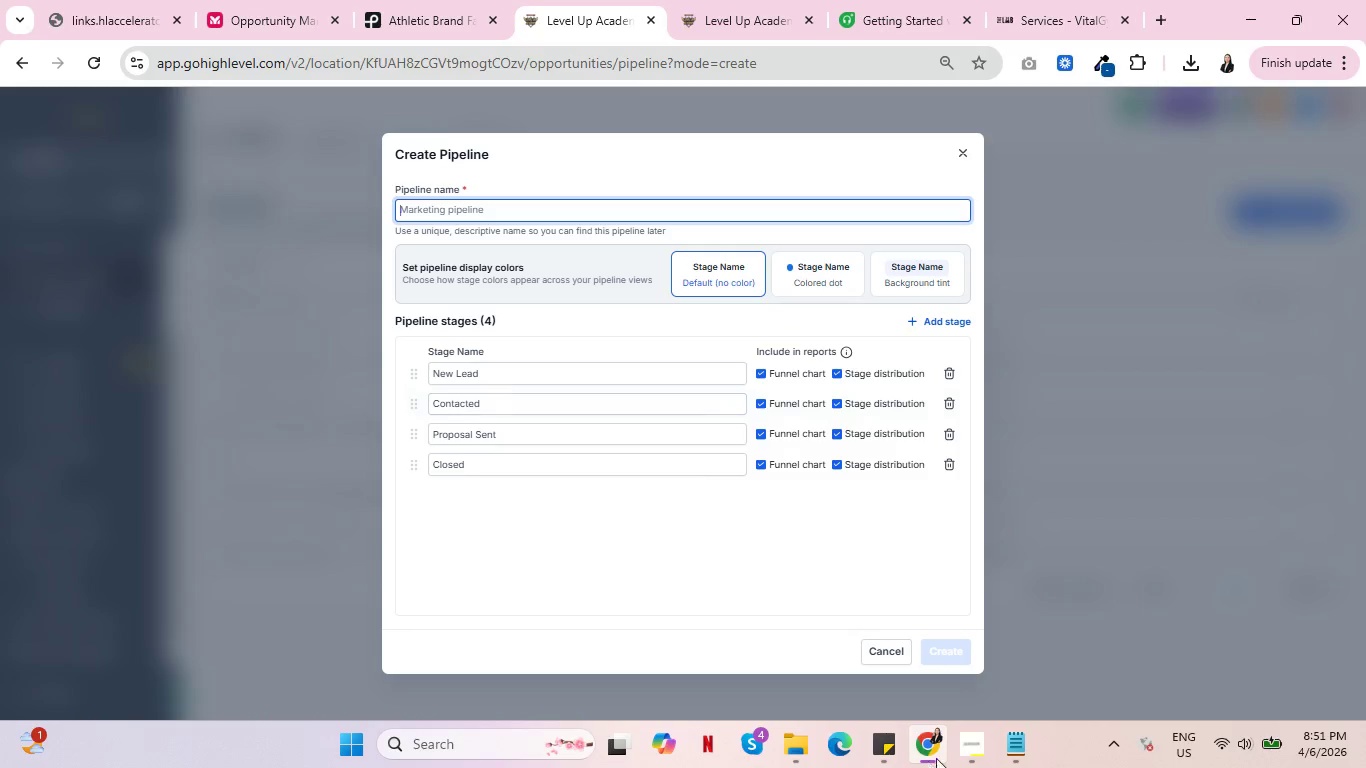 
left_click([978, 758])